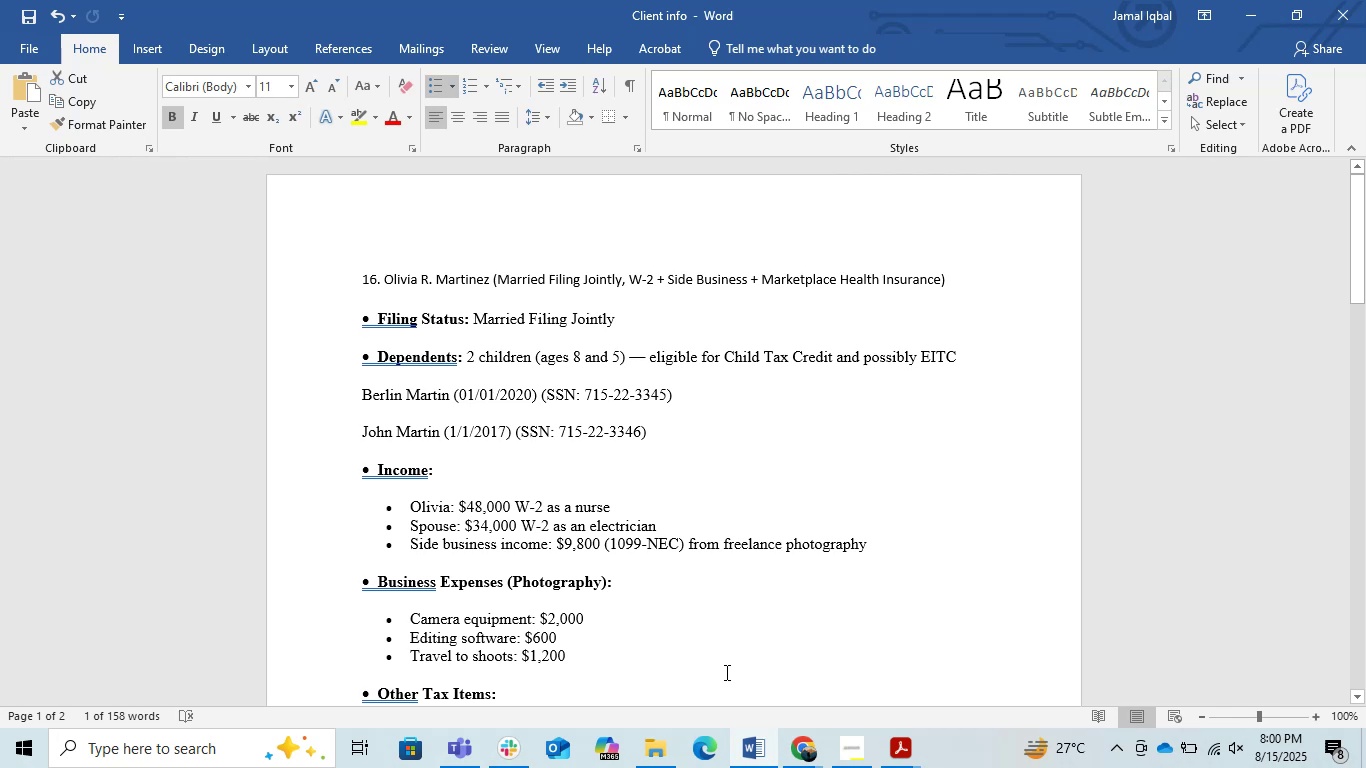 
scroll: coordinate [725, 672], scroll_direction: down, amount: 1.0
 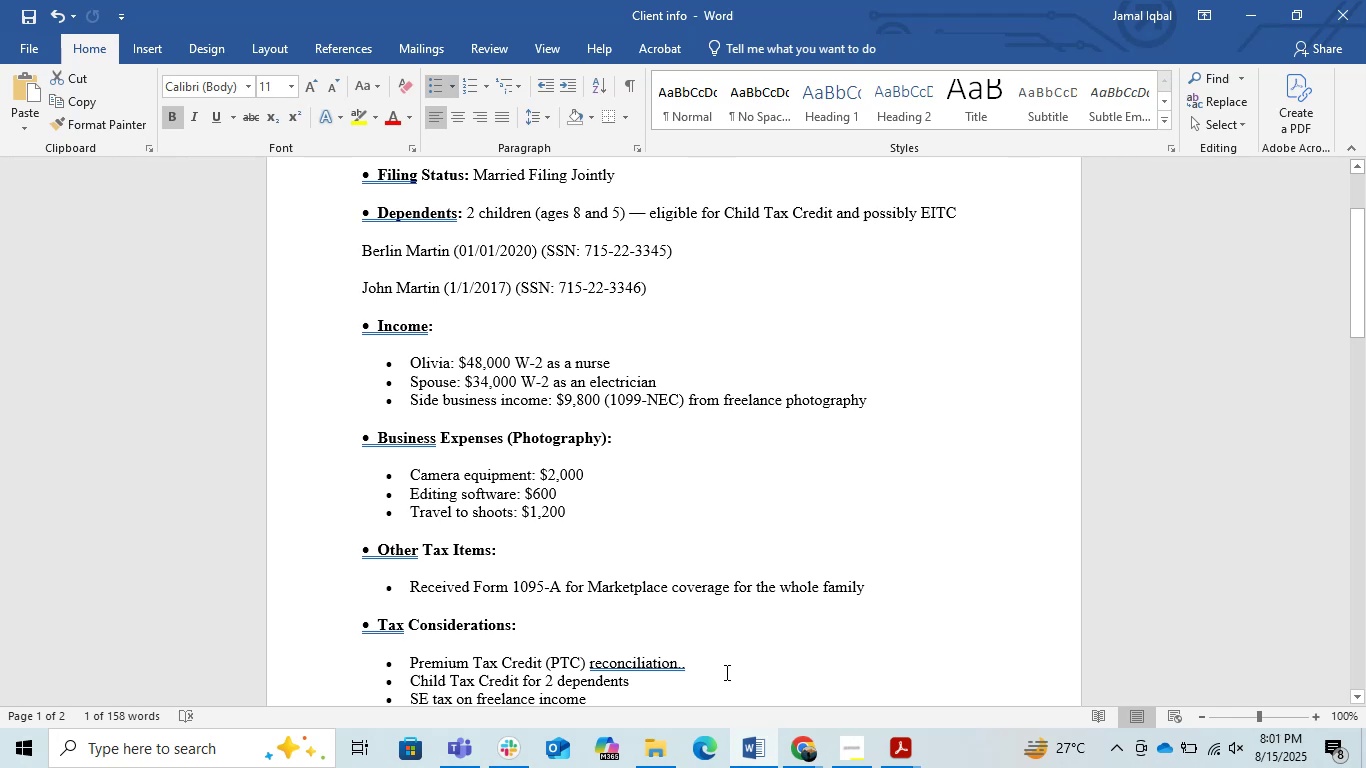 
wait(9.11)
 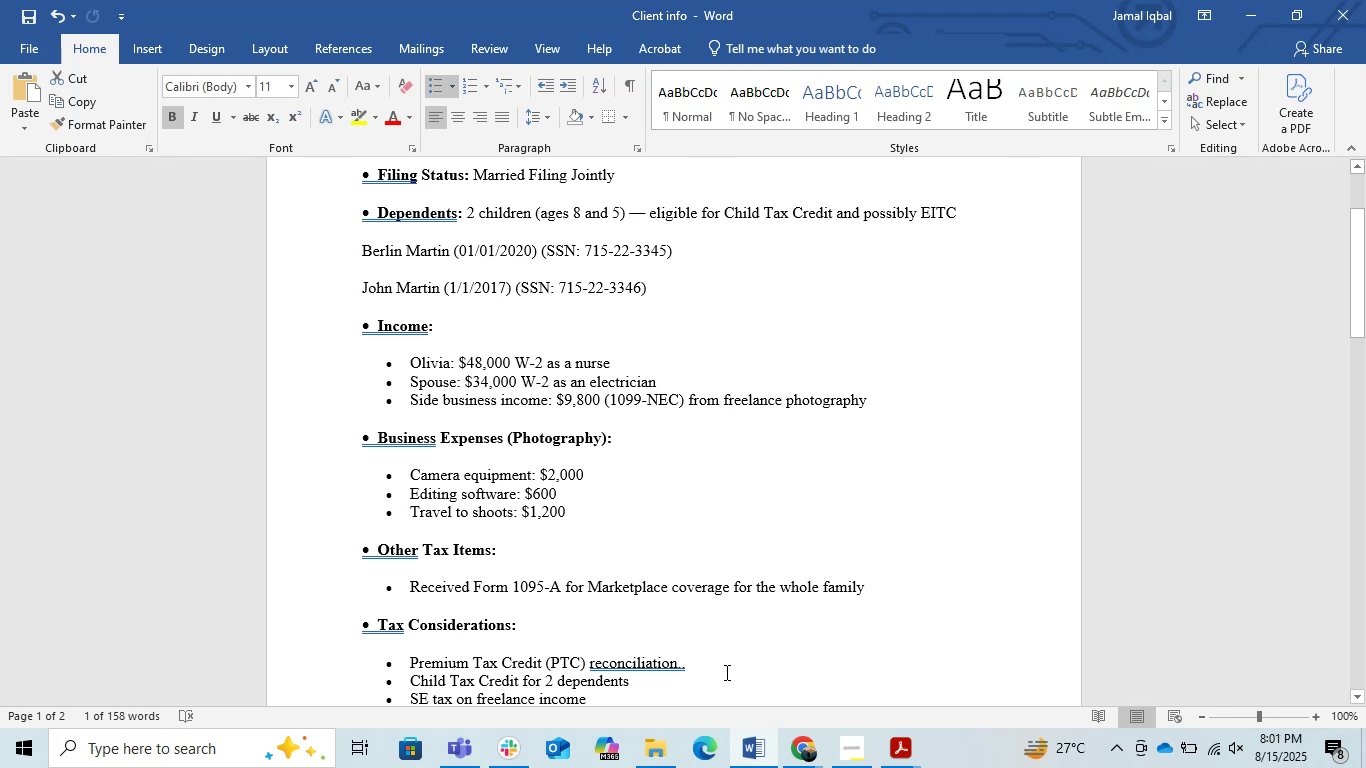 
key(Control+C)
 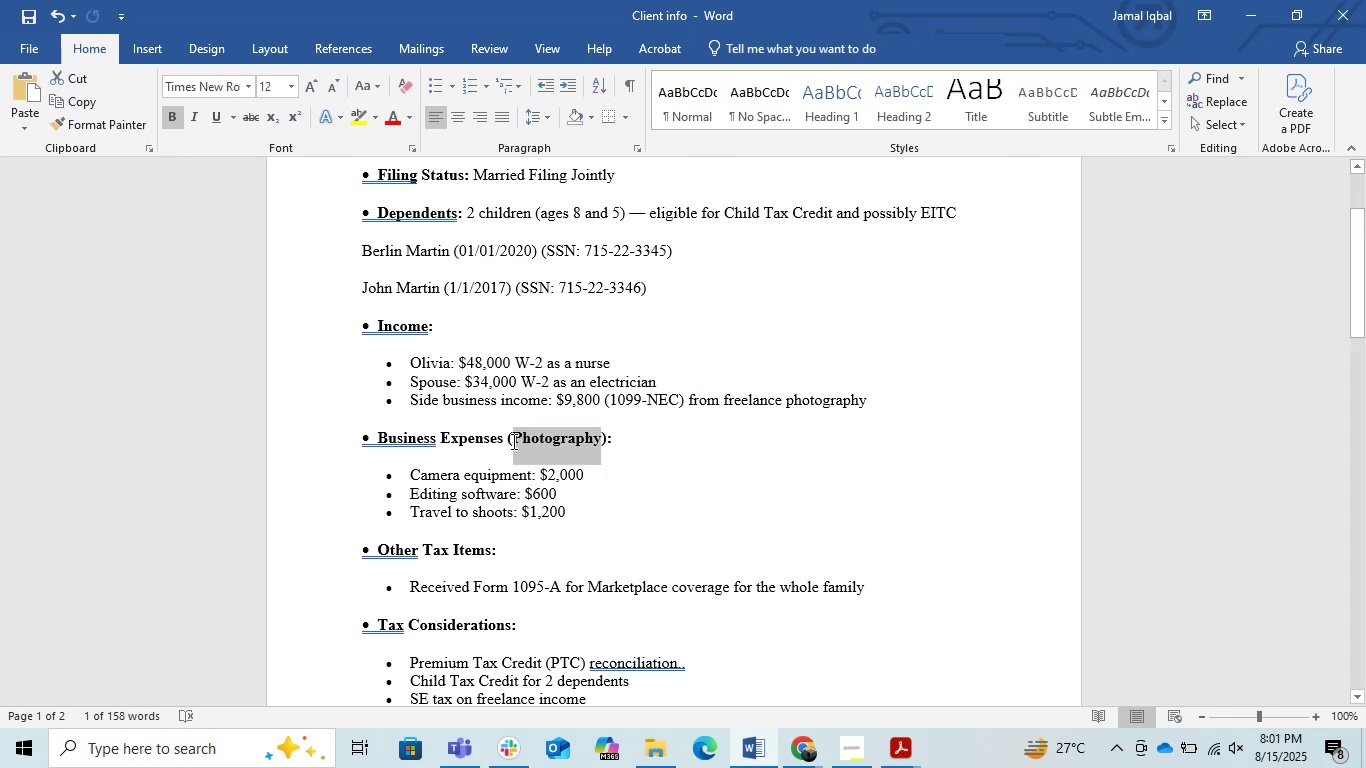 
key(Control+C)
 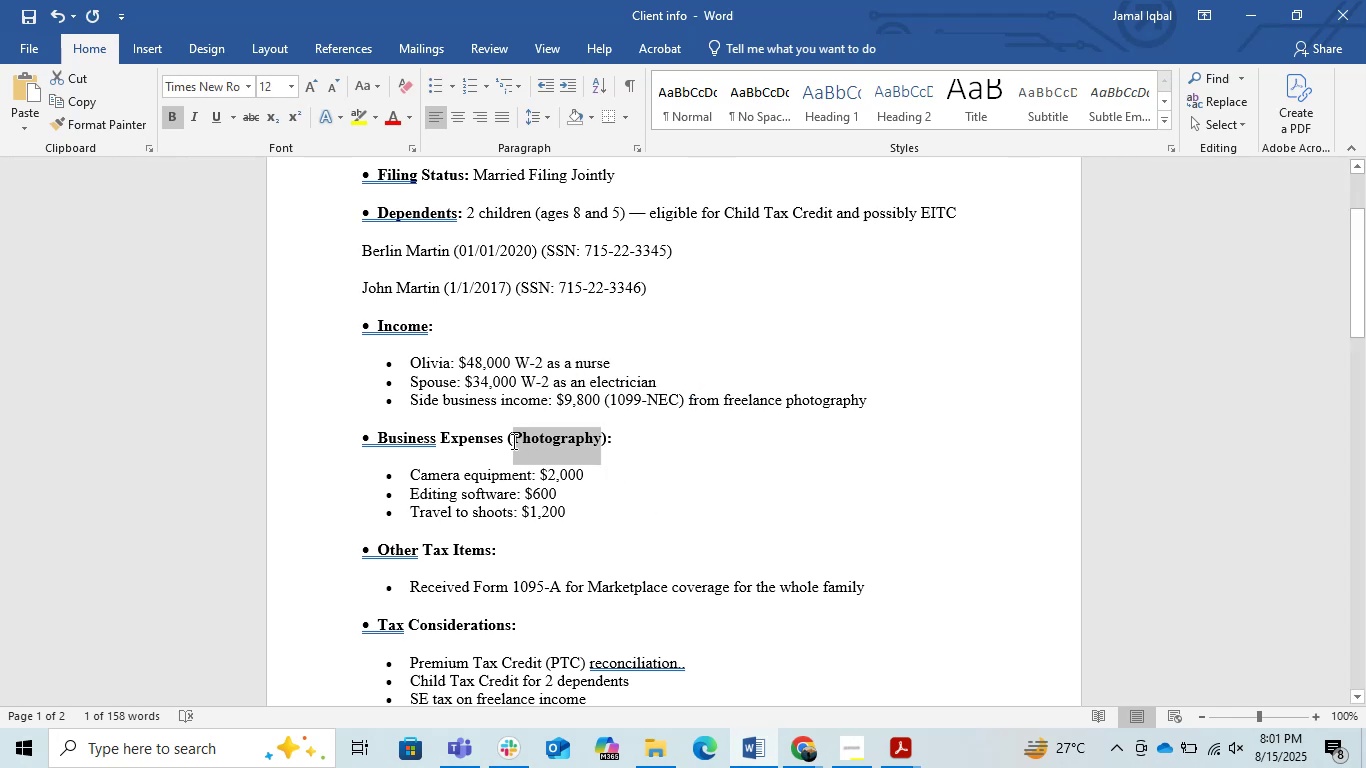 
key(Control+C)
 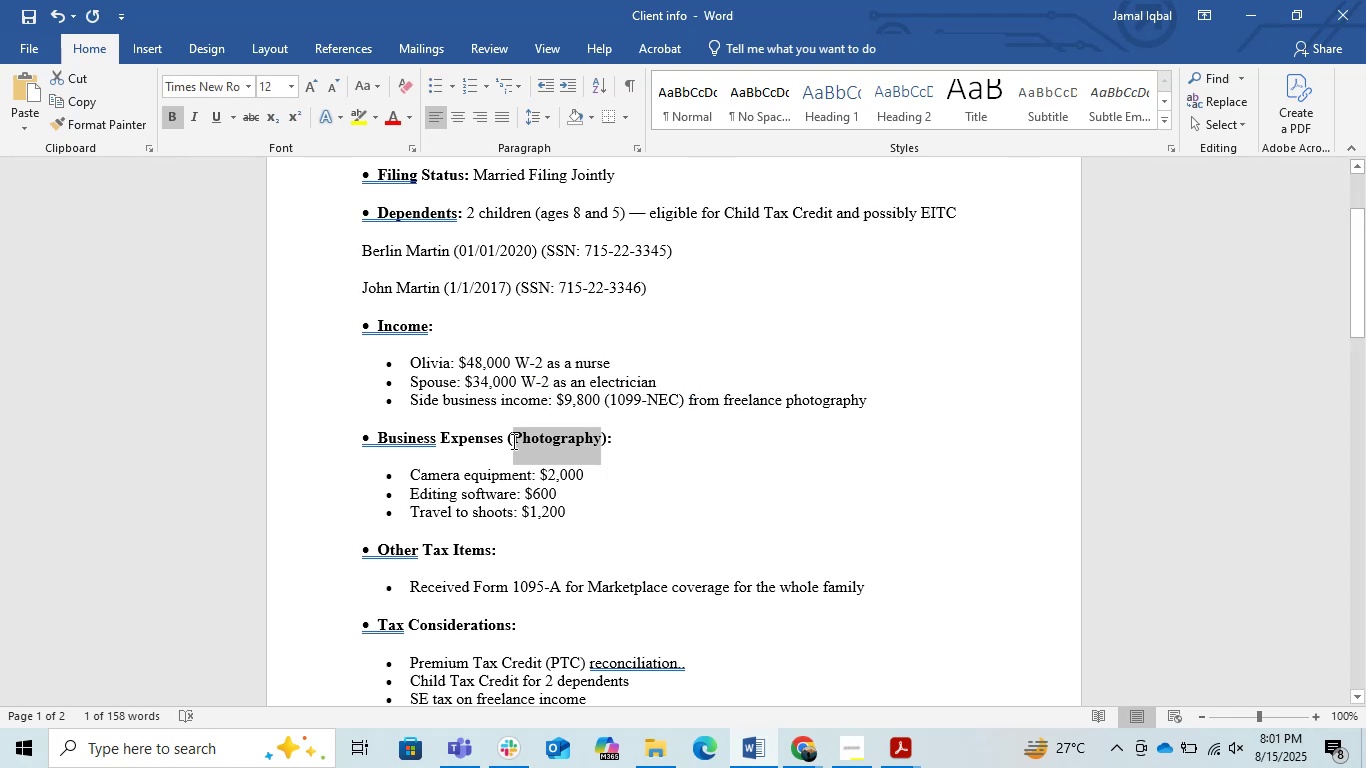 
key(Control+C)
 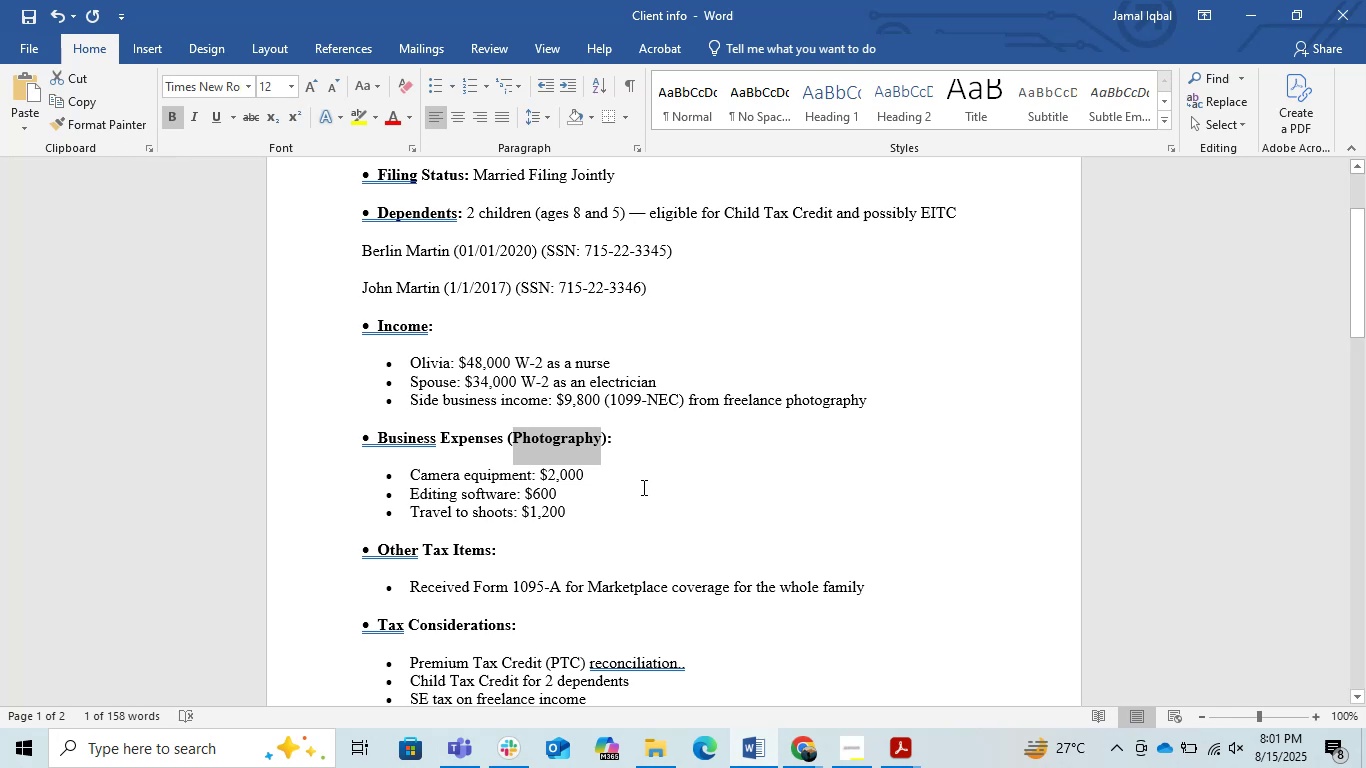 
wait(5.5)
 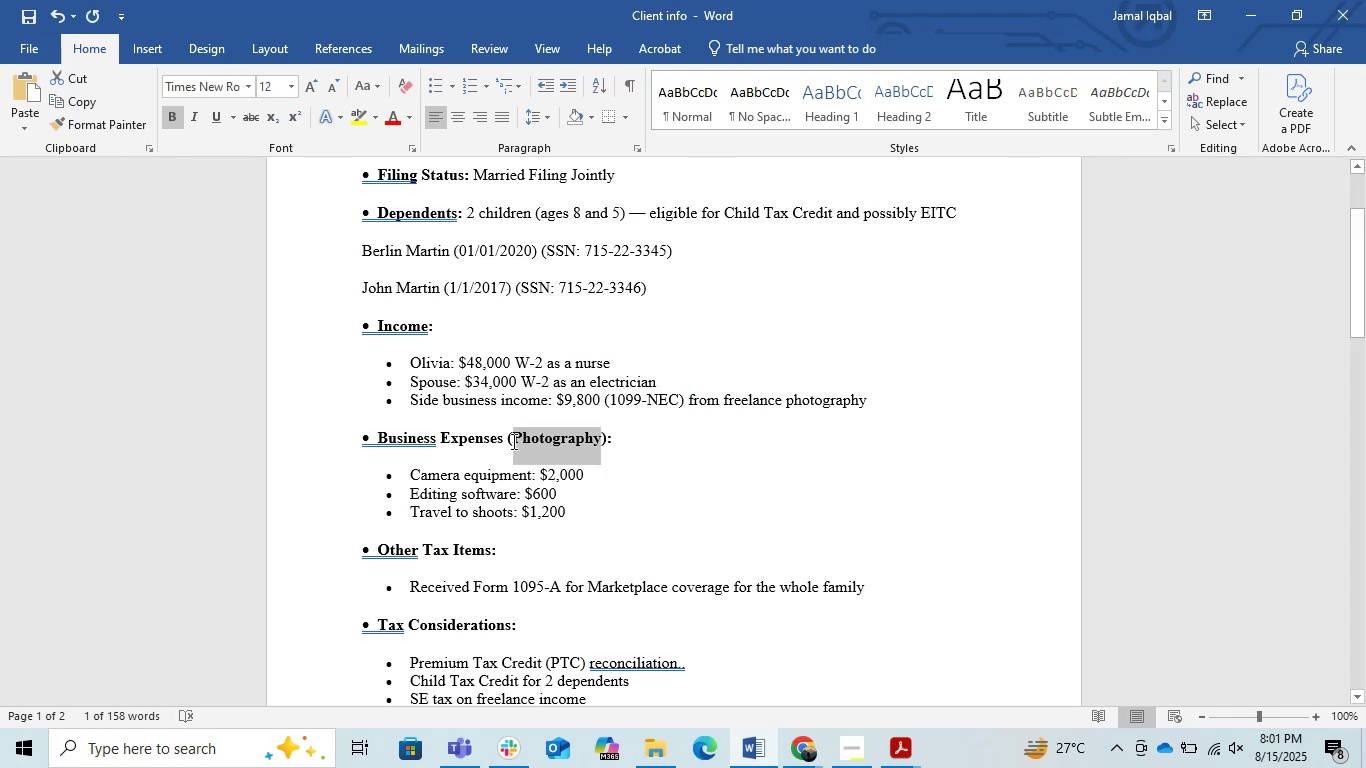 
scroll: coordinate [663, 541], scroll_direction: up, amount: 2.0
 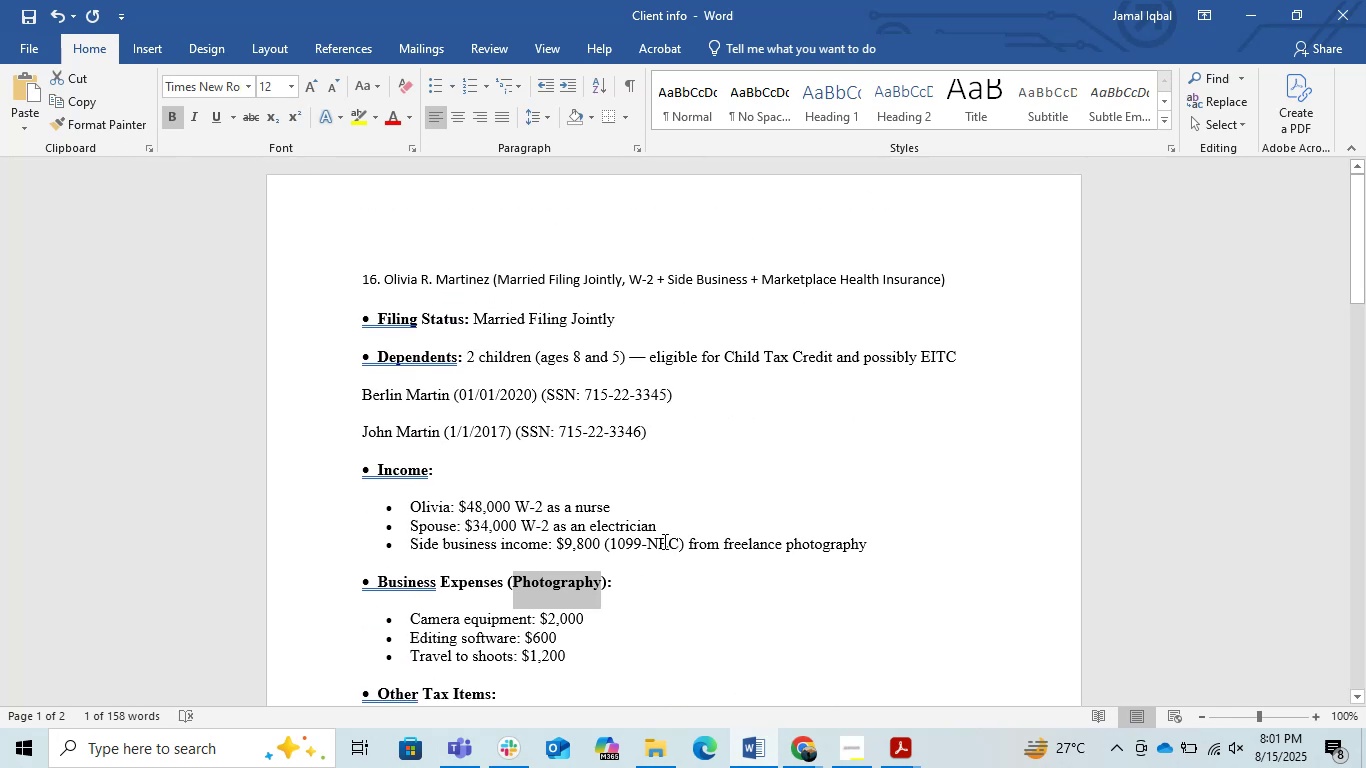 
key(Alt+AltLeft)
 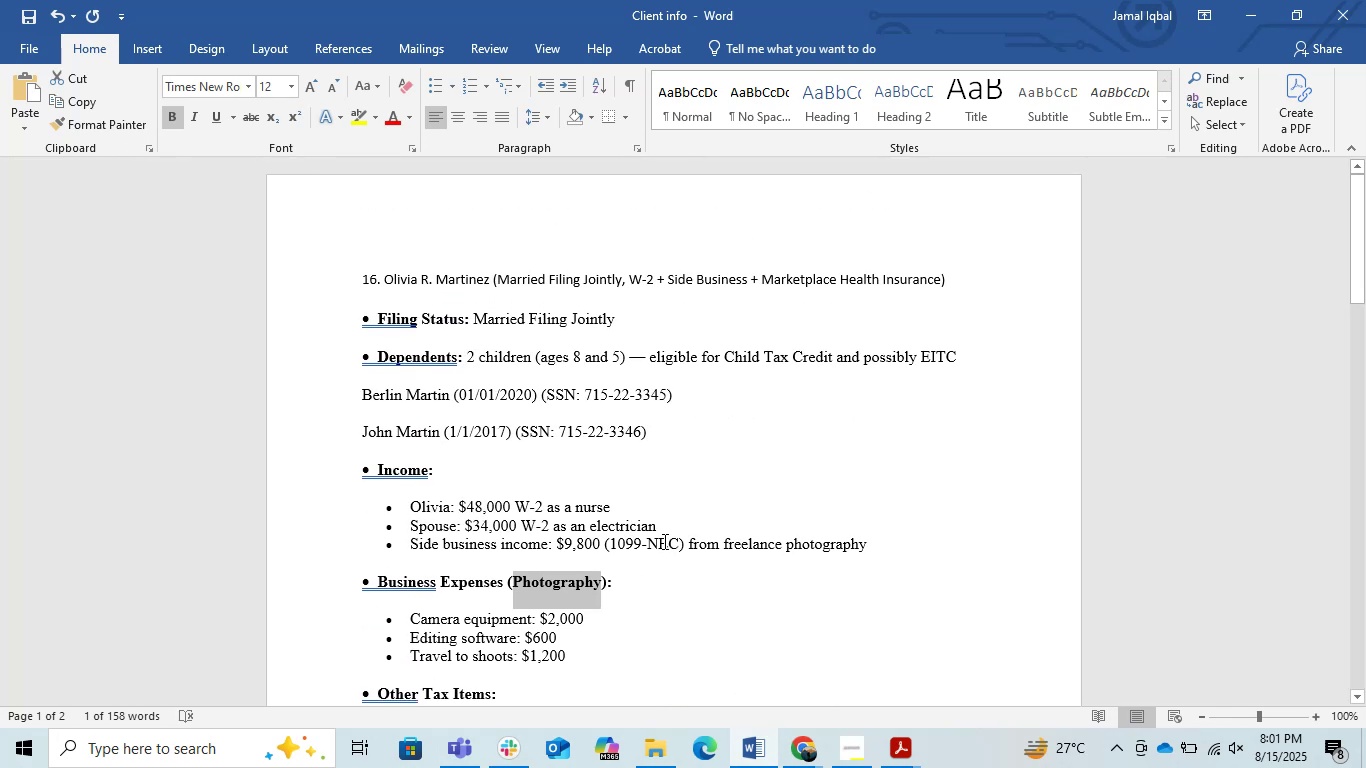 
key(Alt+Tab)
 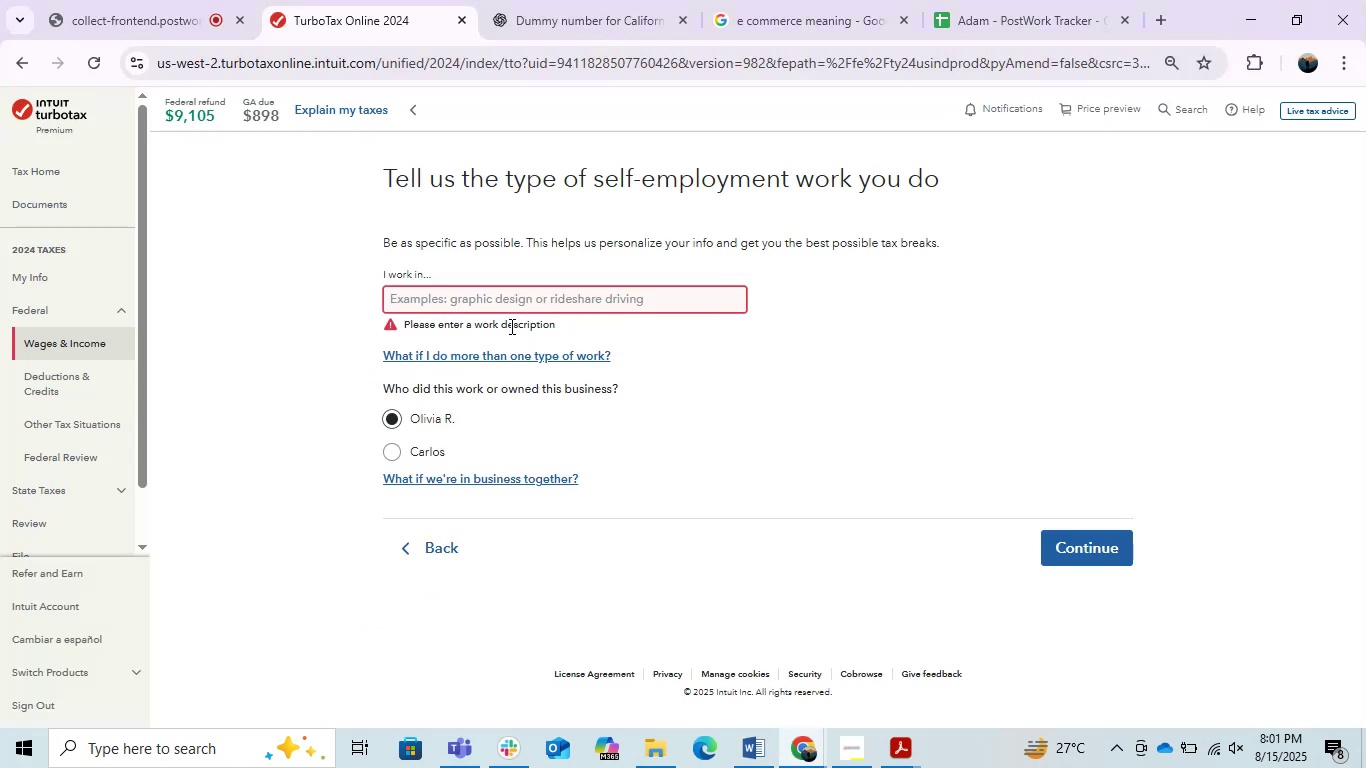 
left_click([494, 300])
 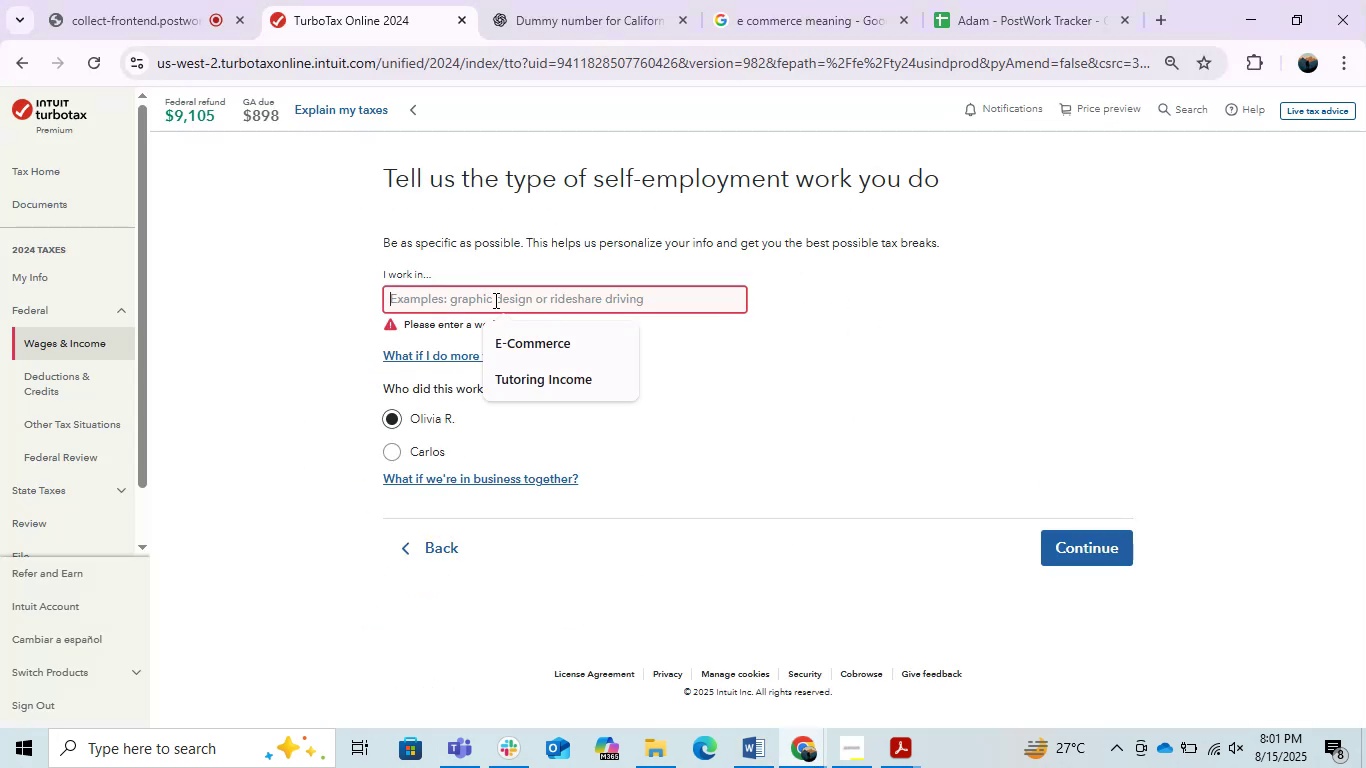 
key(Control+V)
 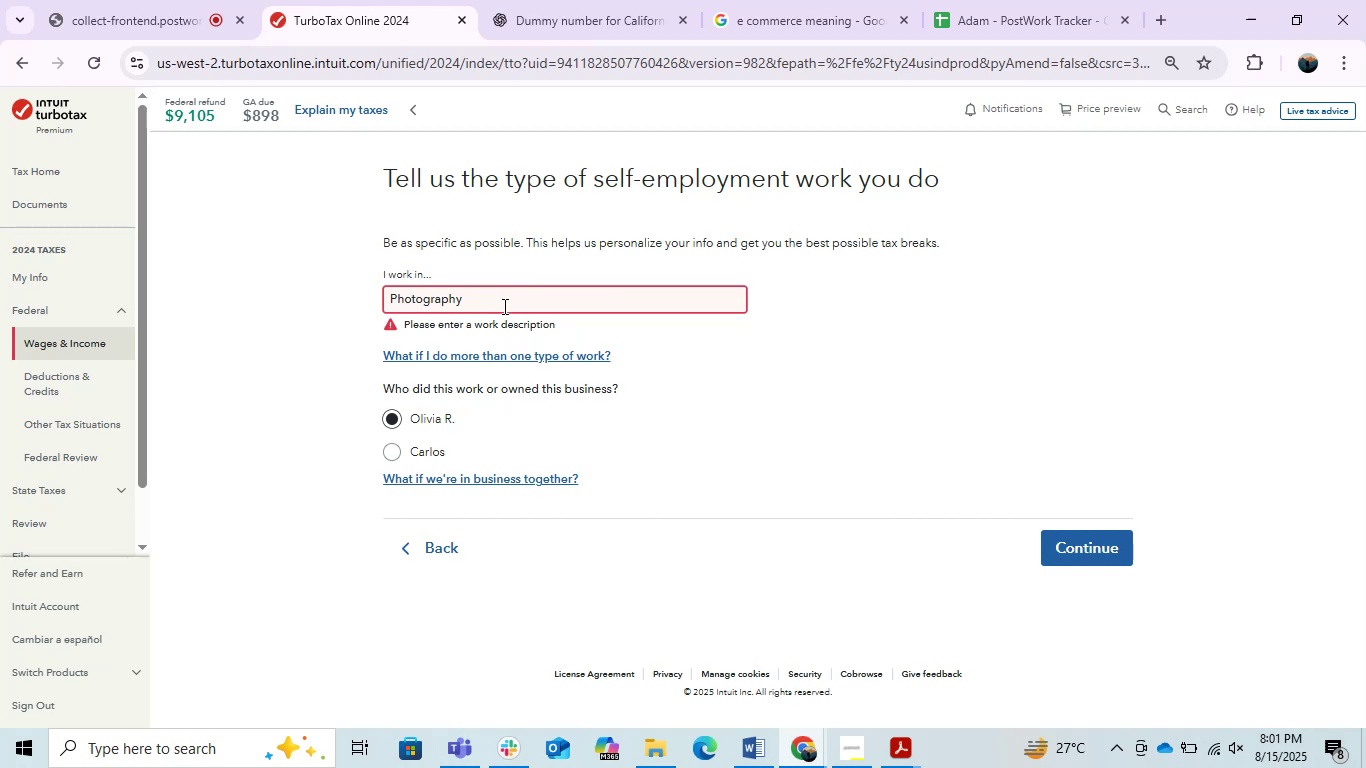 
left_click([744, 386])
 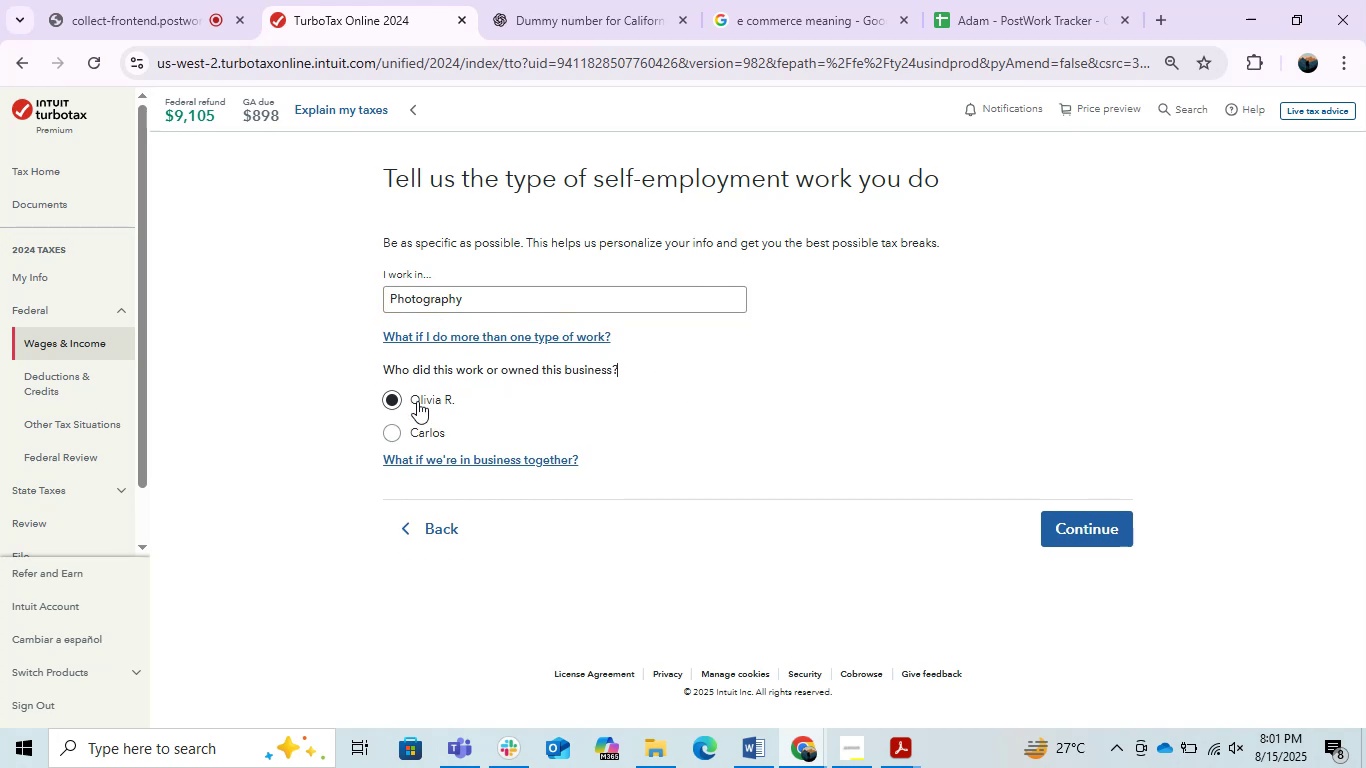 
key(Alt+AltLeft)
 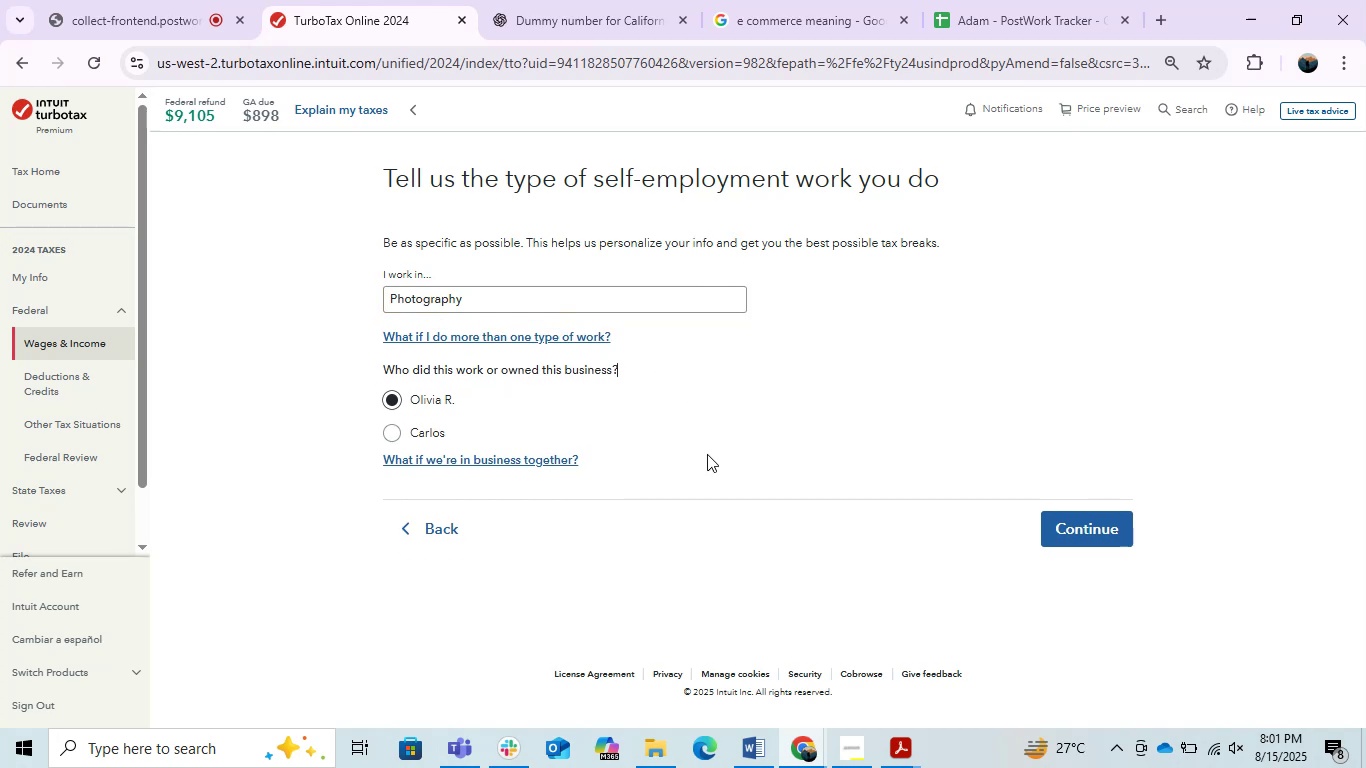 
key(Alt+Tab)
 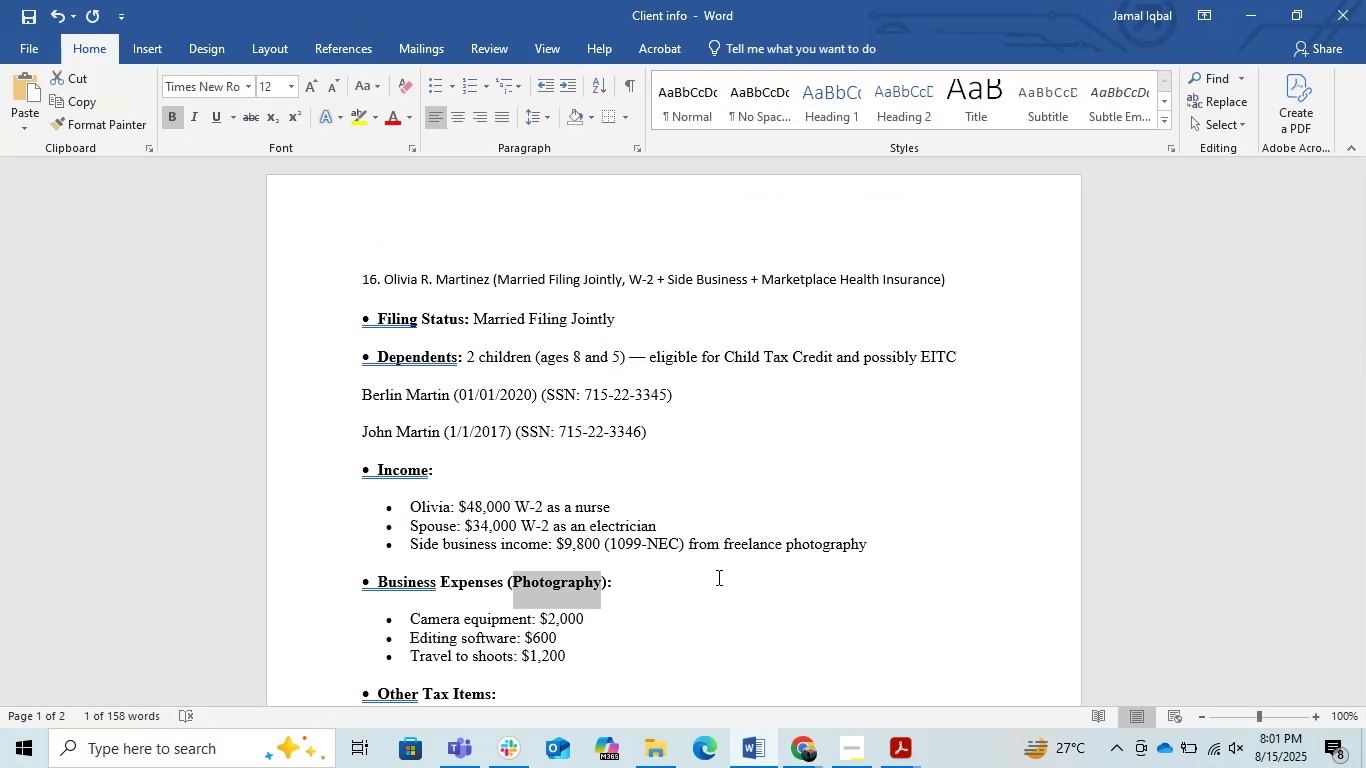 
wait(11.98)
 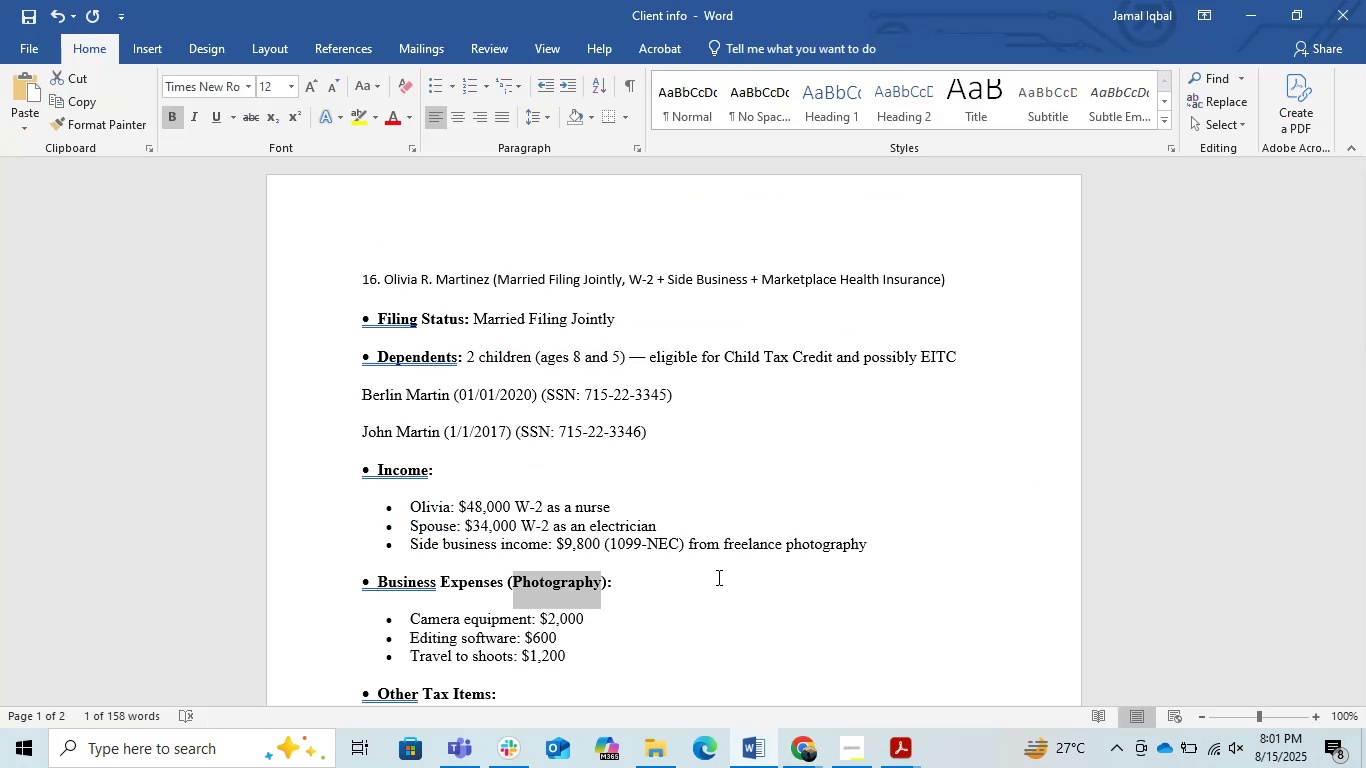 
key(Alt+AltLeft)
 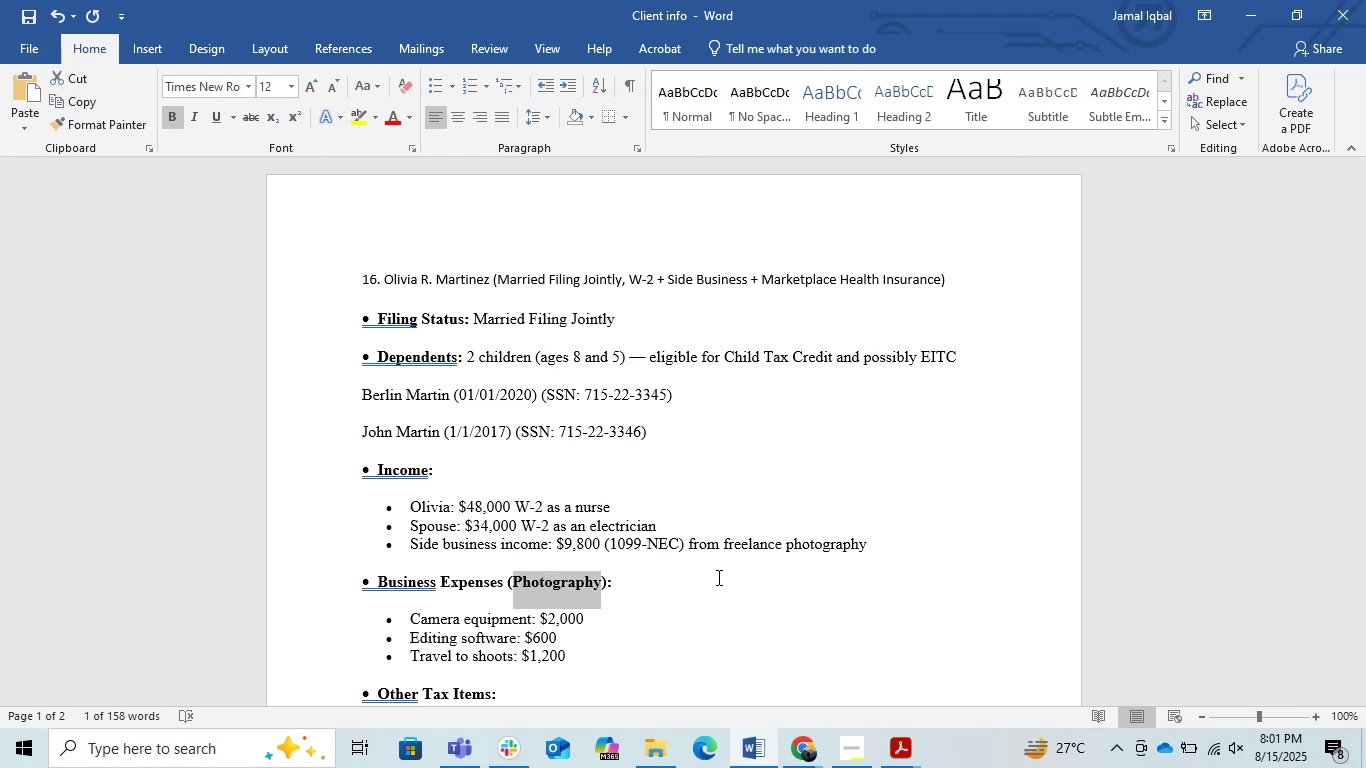 
key(Alt+Tab)
 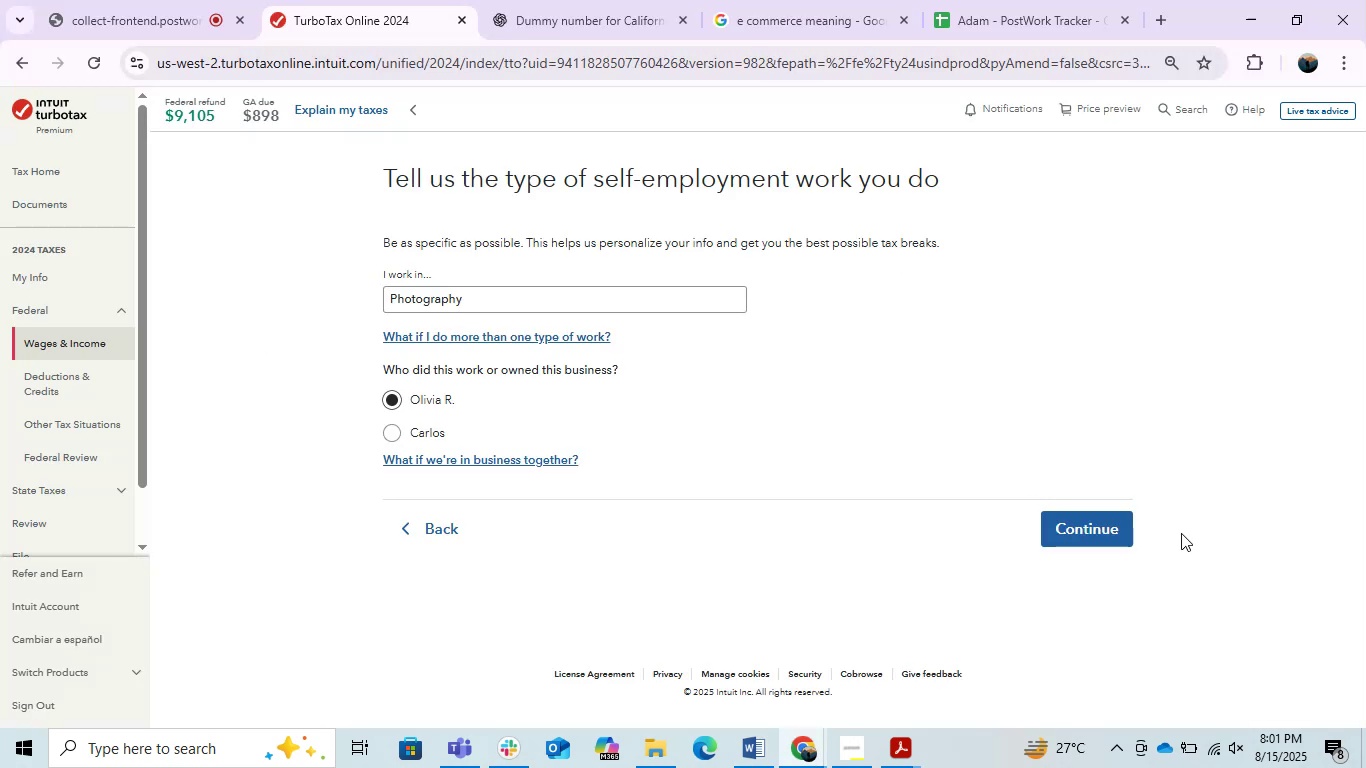 
left_click([1074, 535])
 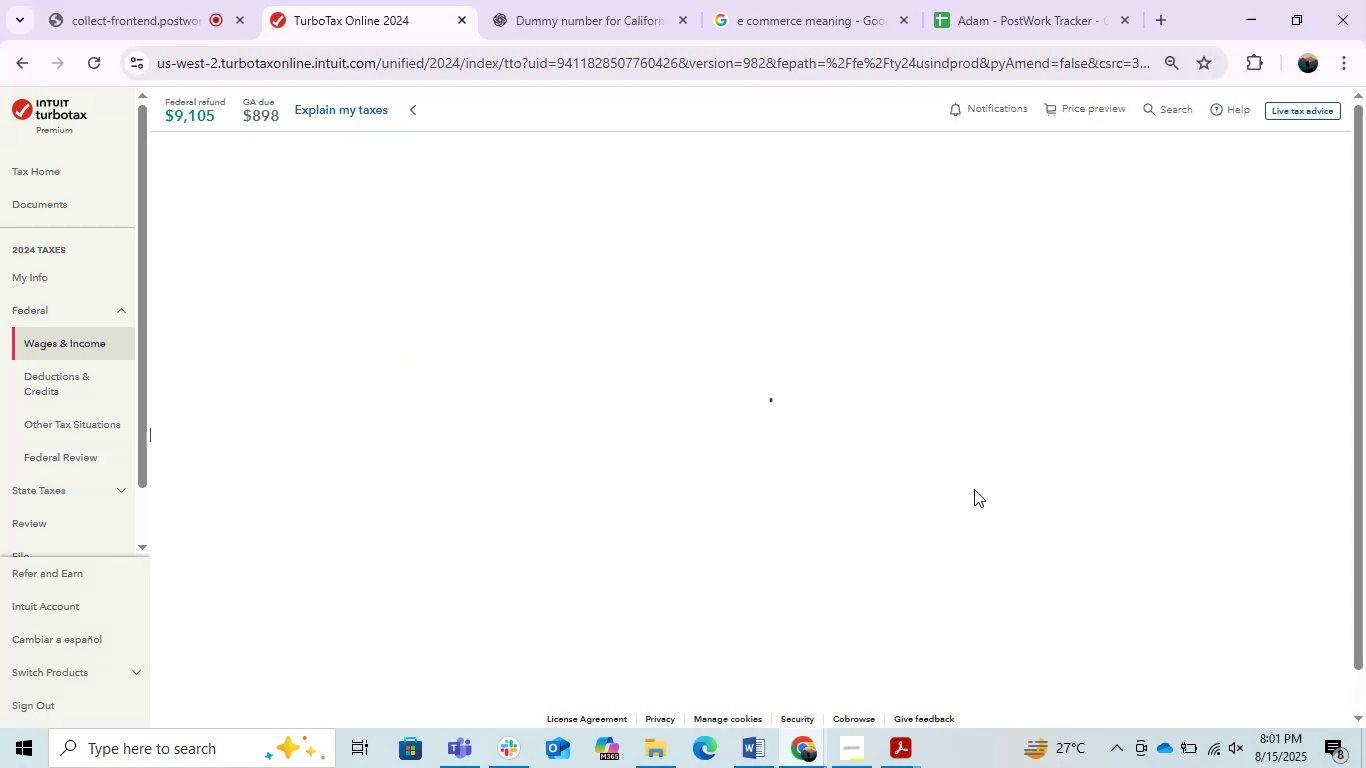 
mouse_move([721, 435])
 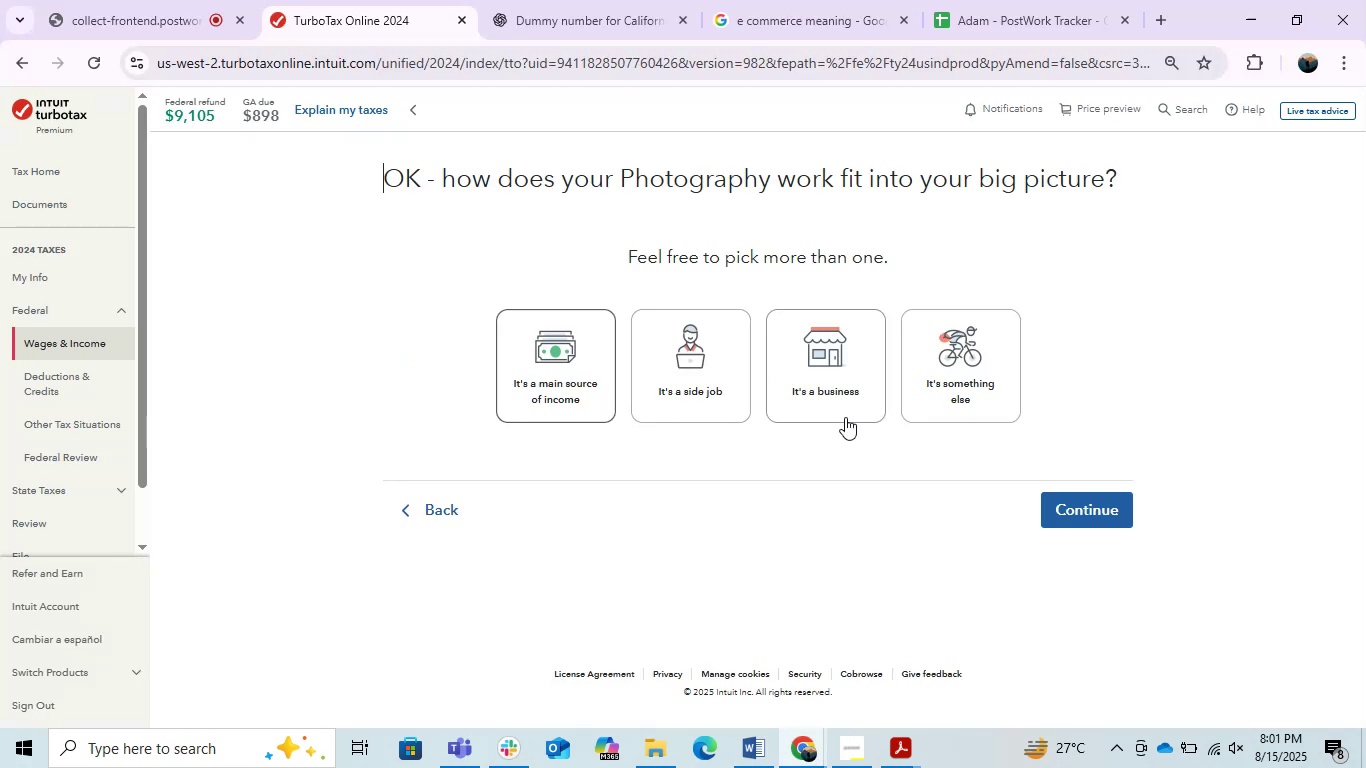 
left_click([820, 386])
 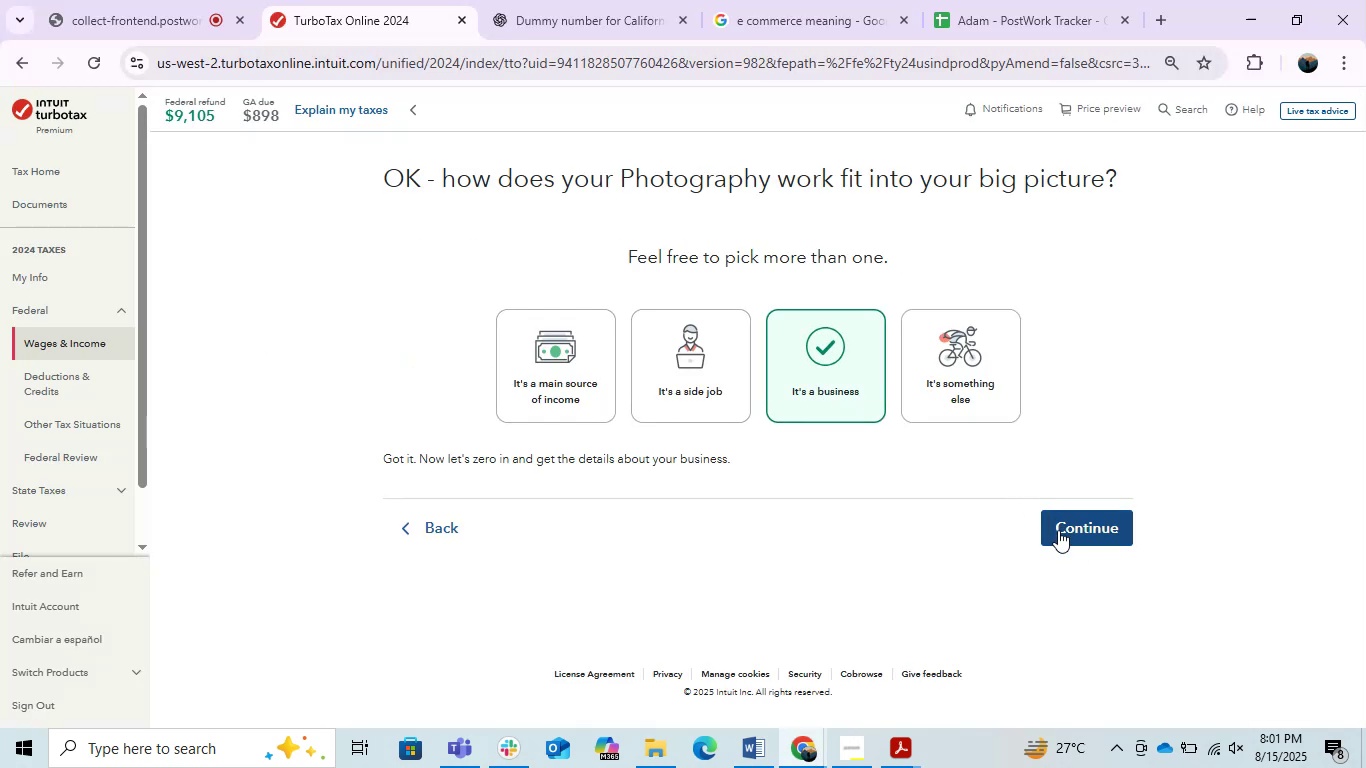 
left_click([1058, 532])
 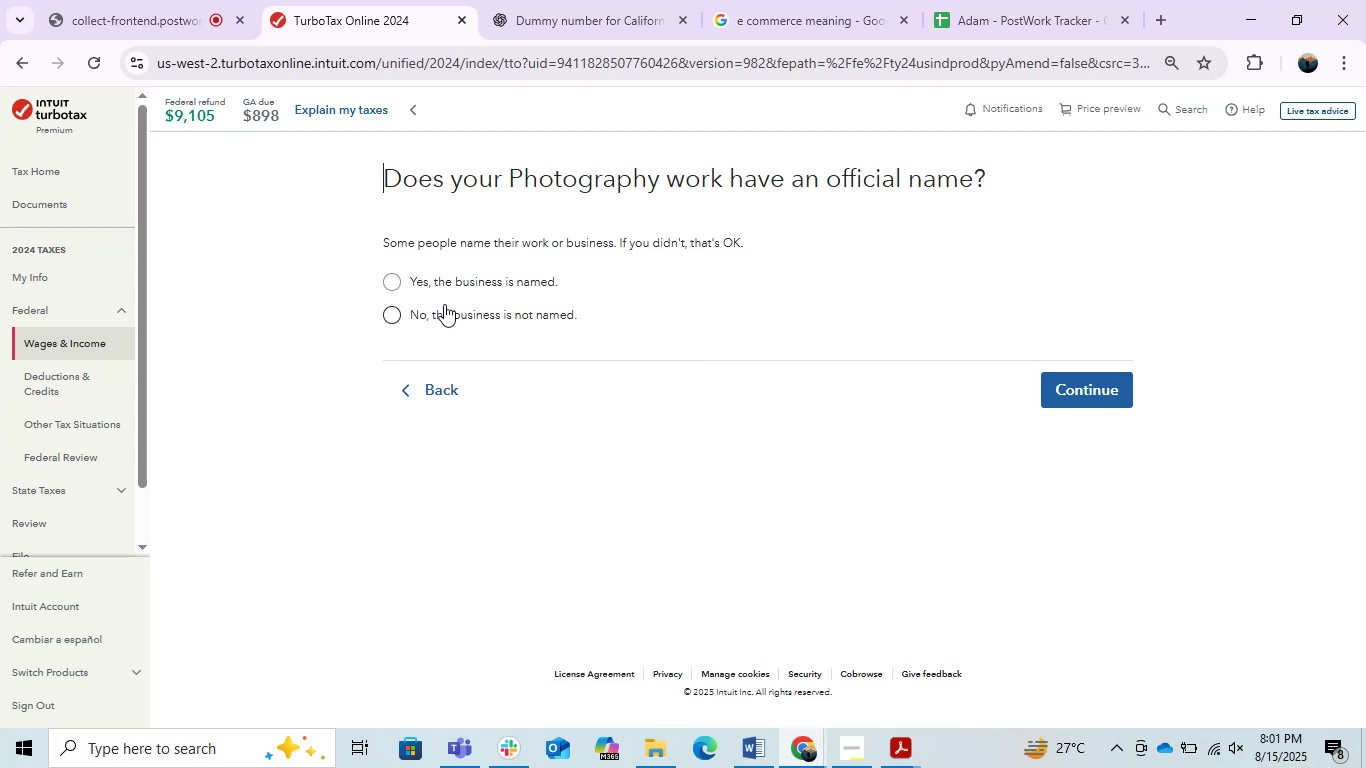 
left_click([431, 291])
 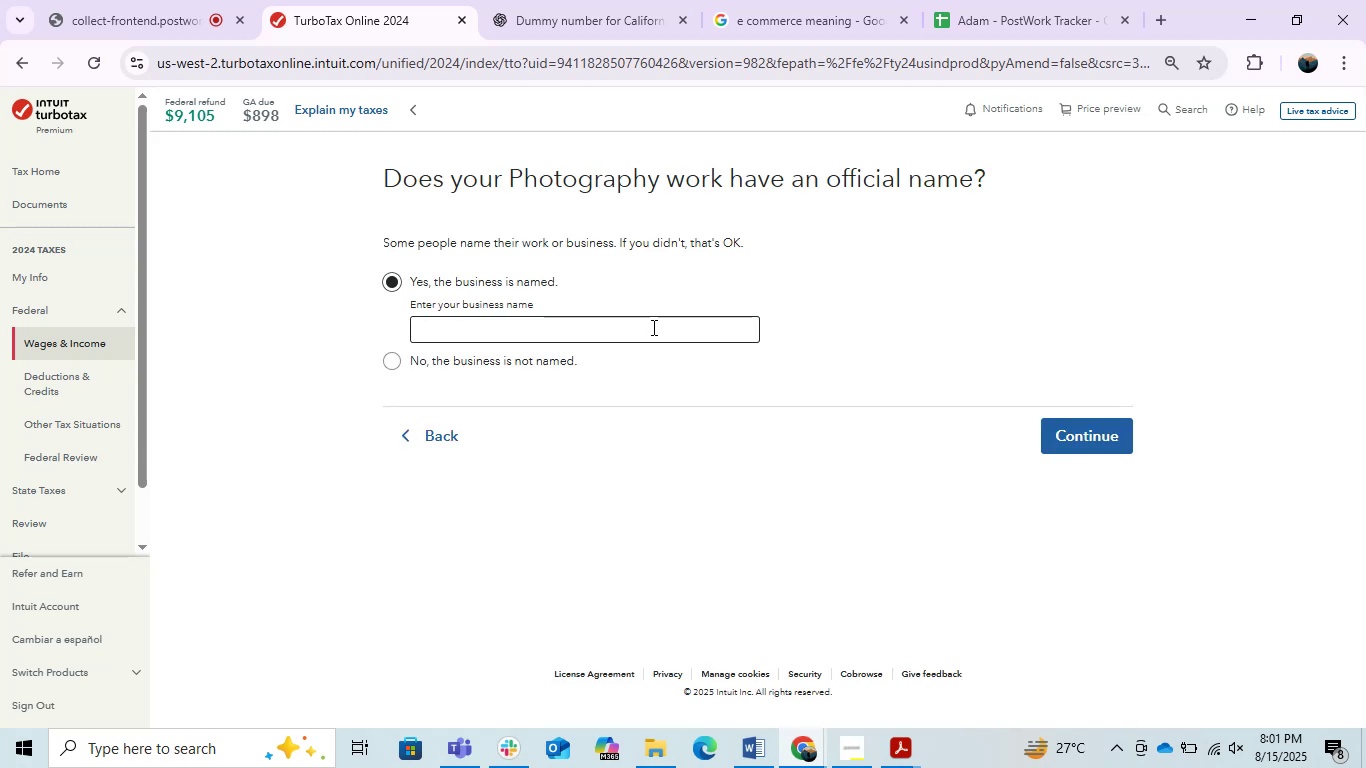 
left_click([645, 327])
 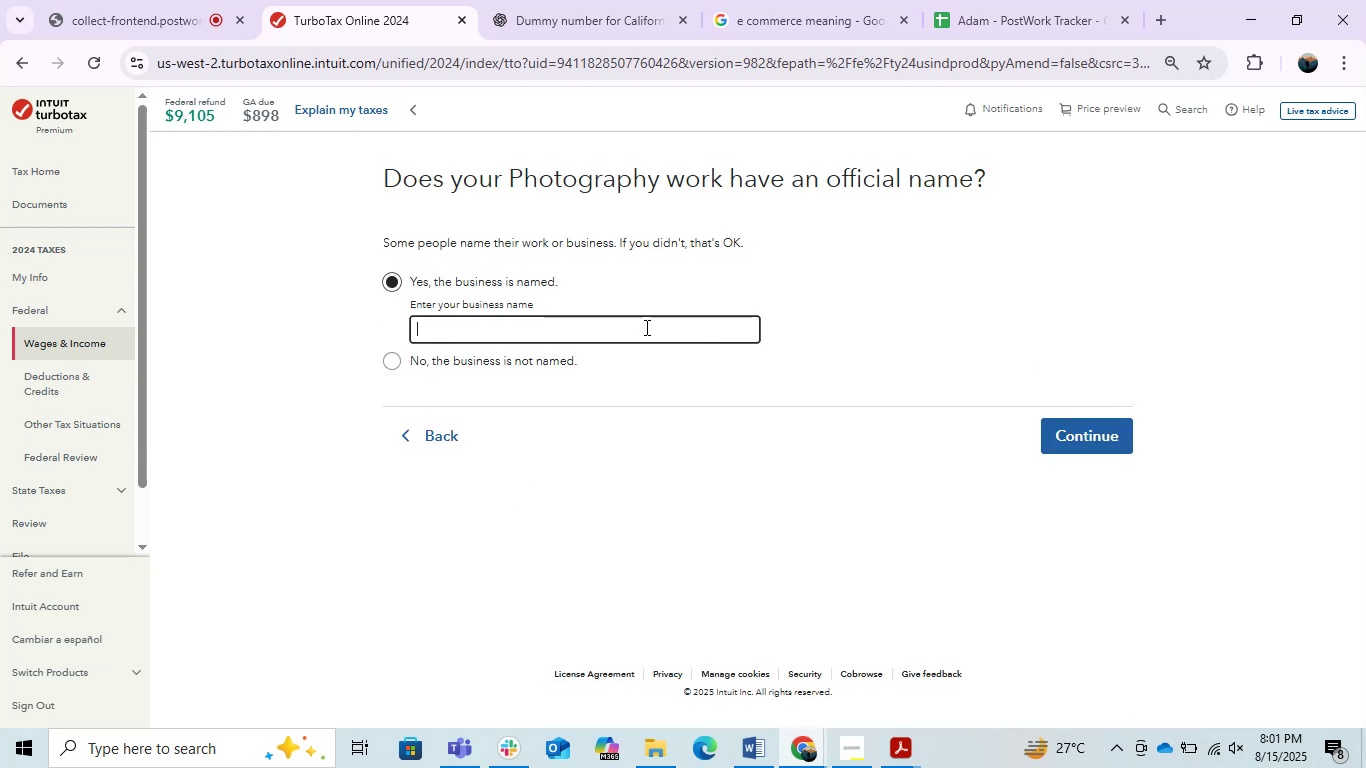 
key(Control+V)
 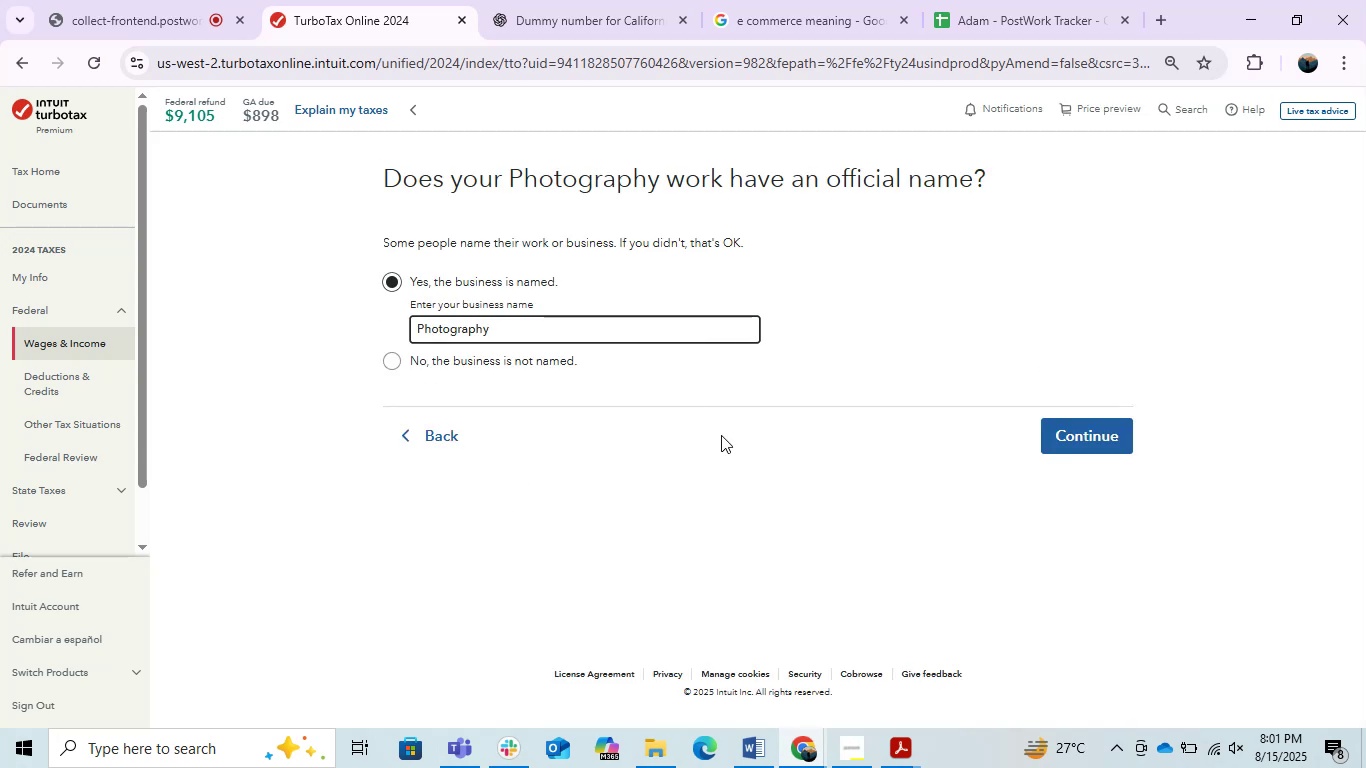 
left_click([1043, 438])
 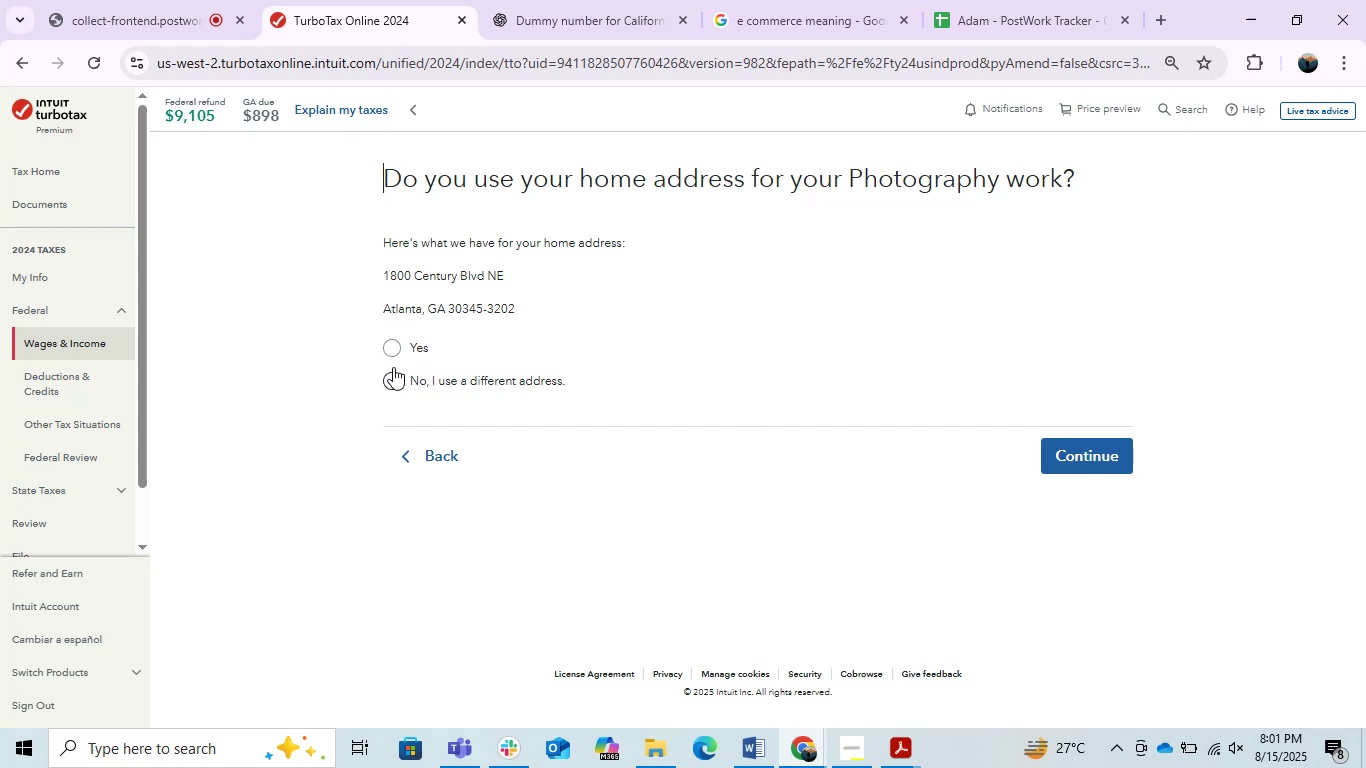 
wait(5.59)
 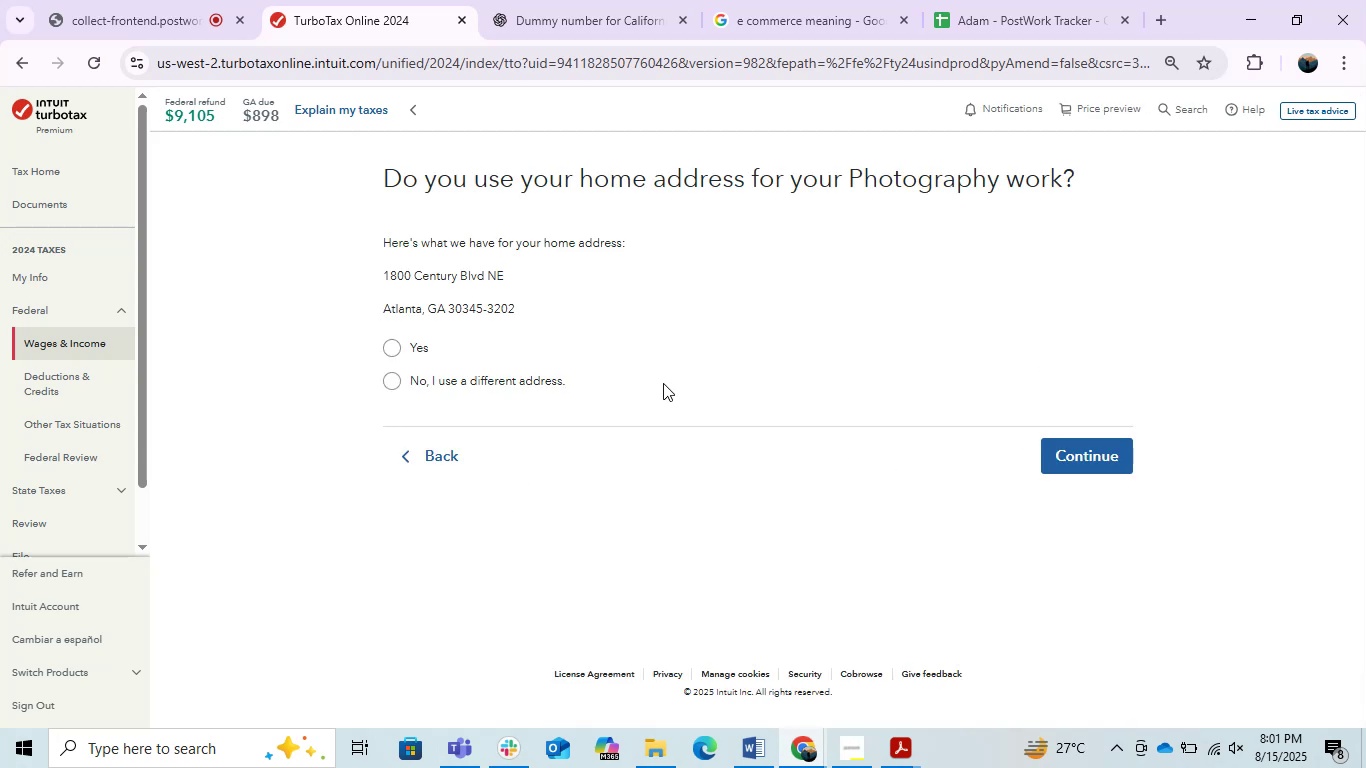 
left_click([390, 355])
 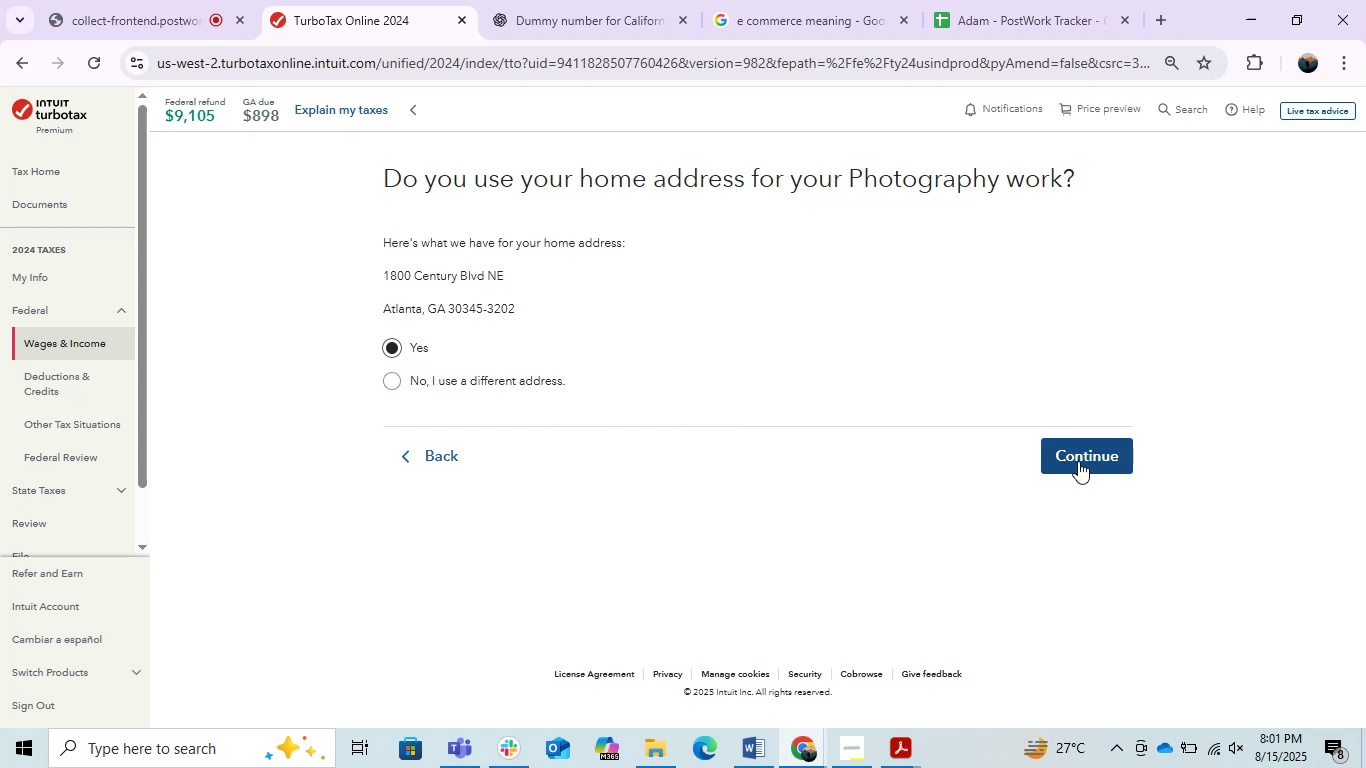 
left_click([1078, 461])
 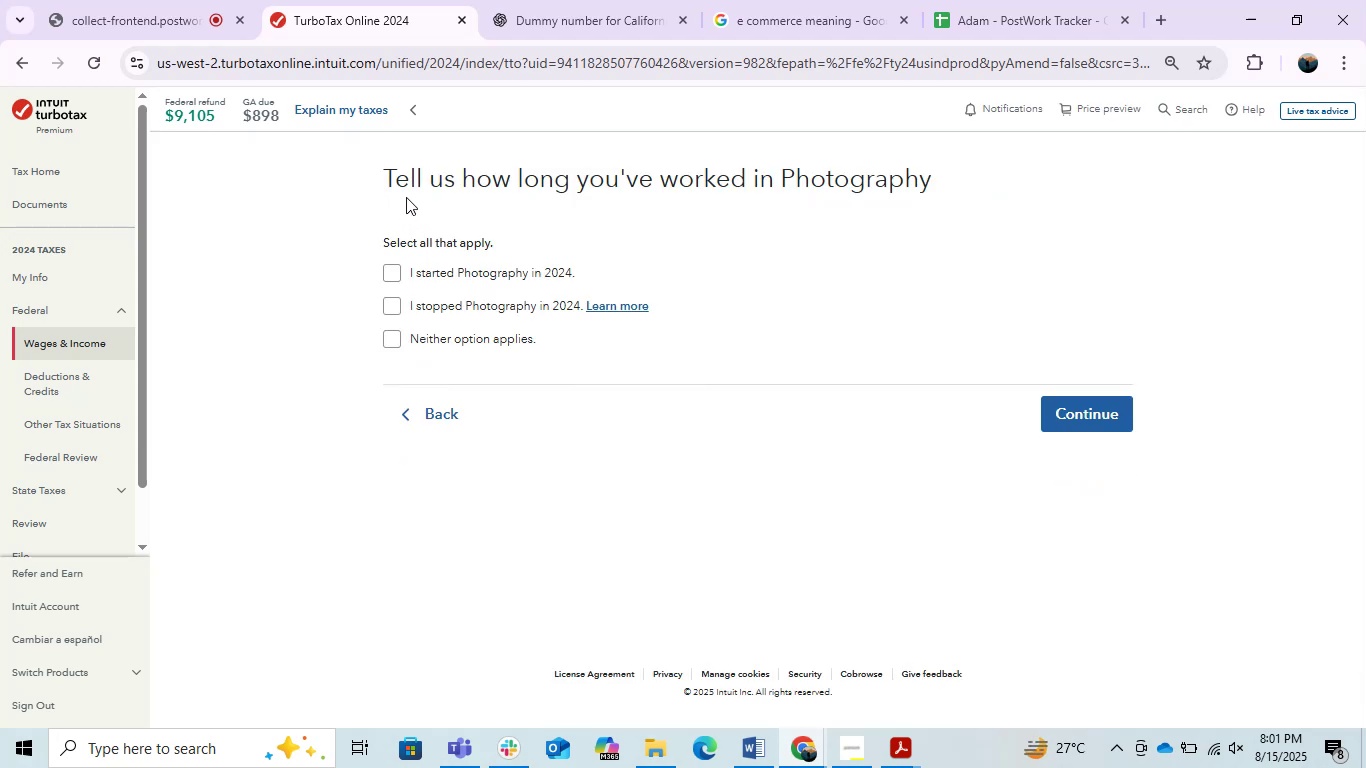 
left_click([393, 339])
 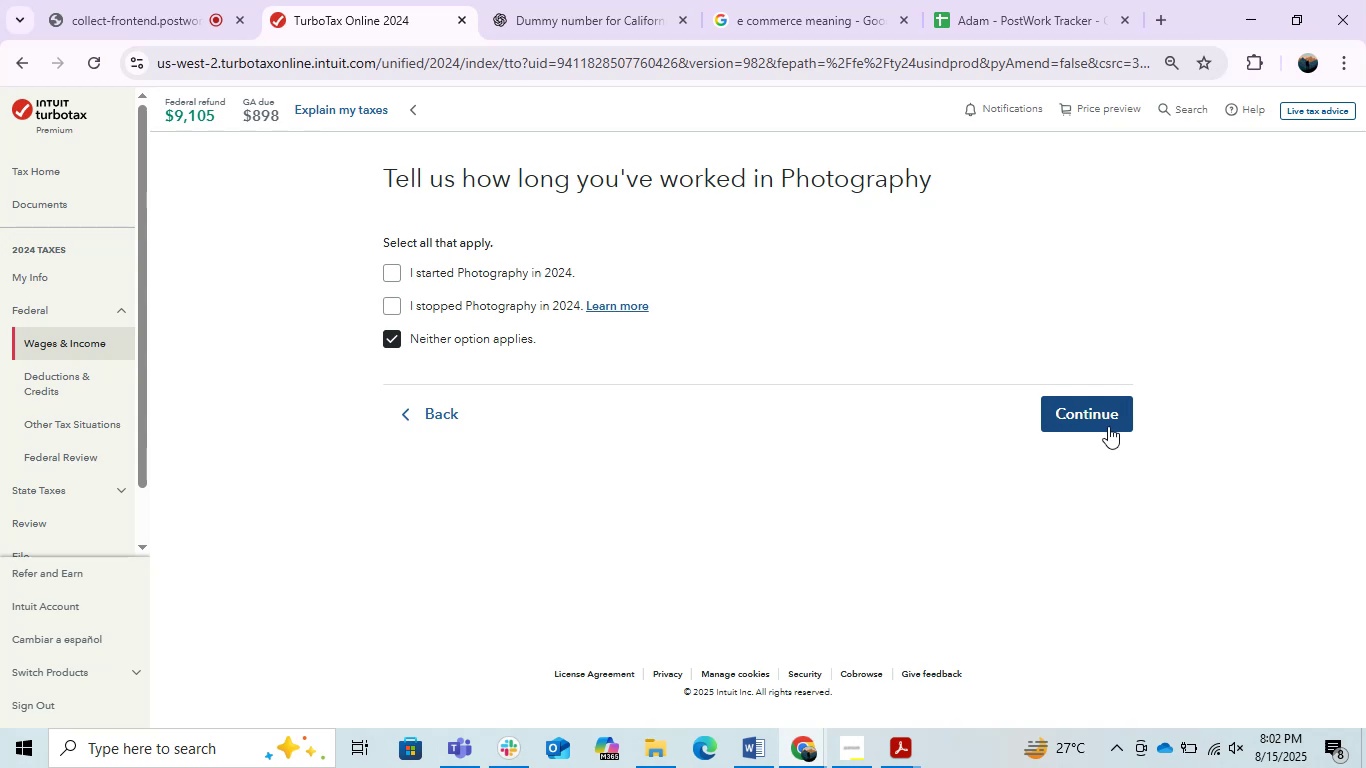 
left_click([1084, 410])
 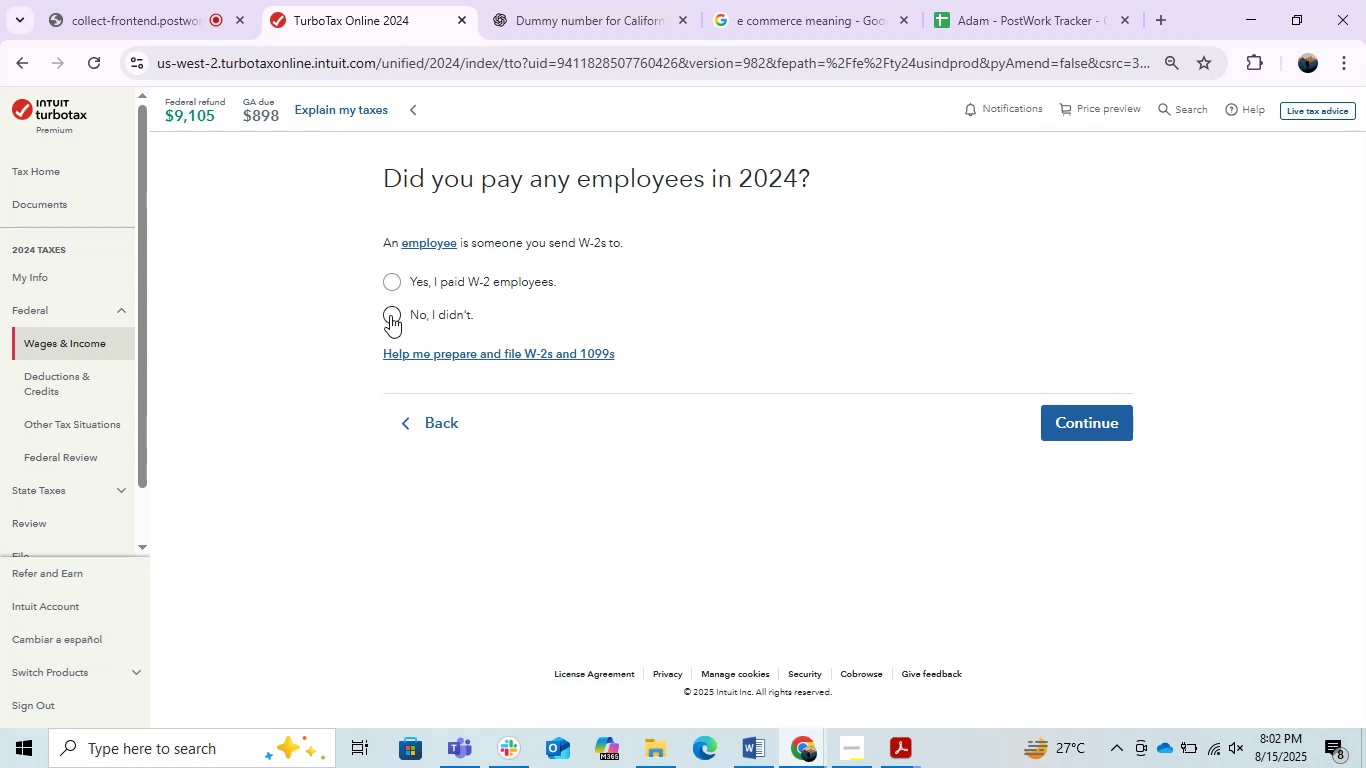 
left_click([389, 314])
 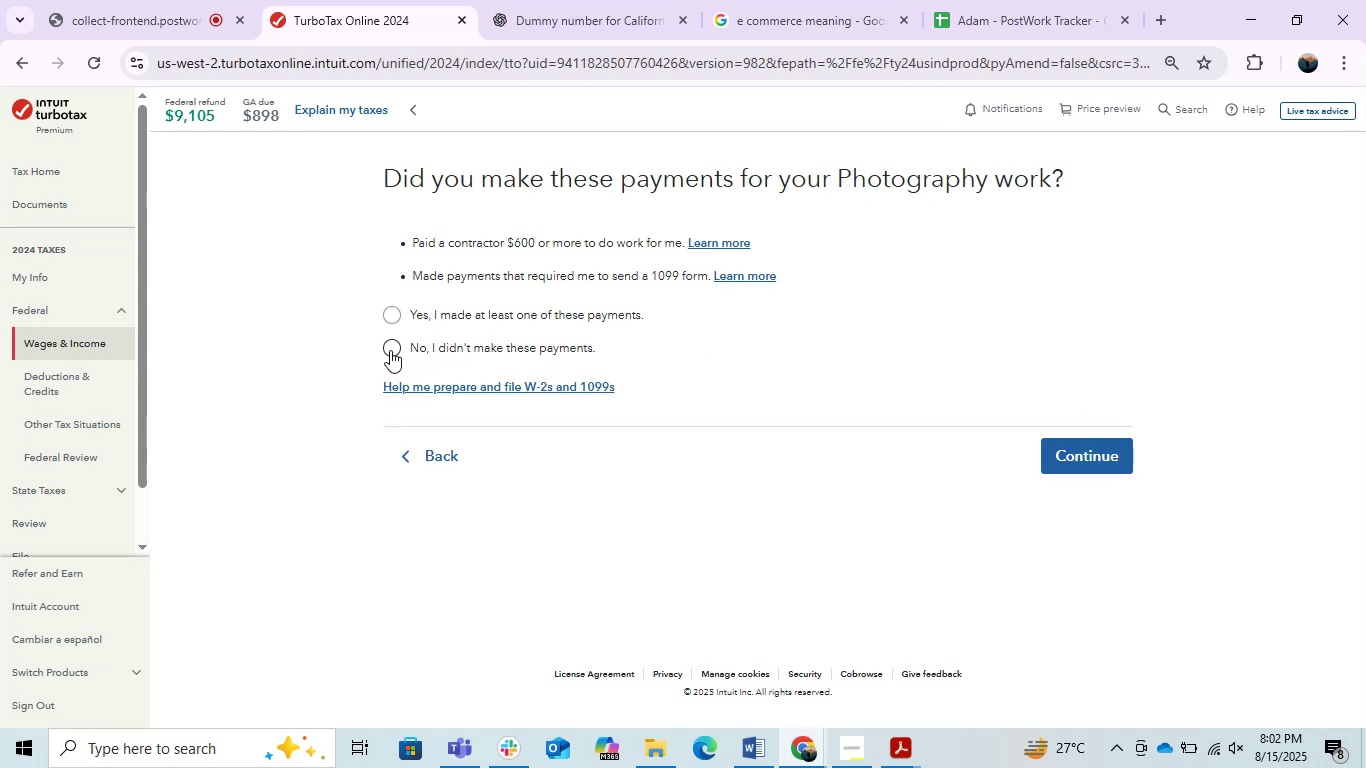 
left_click([390, 350])
 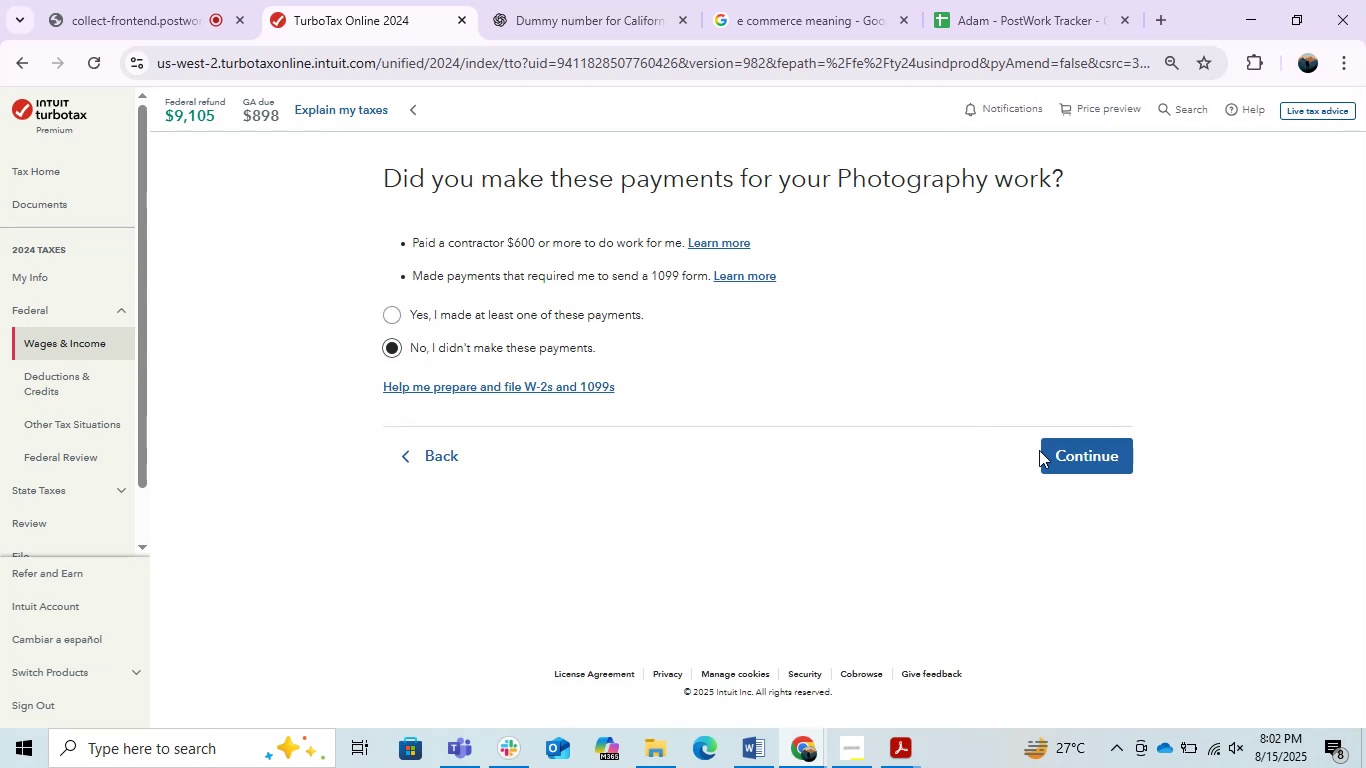 
left_click([1065, 458])
 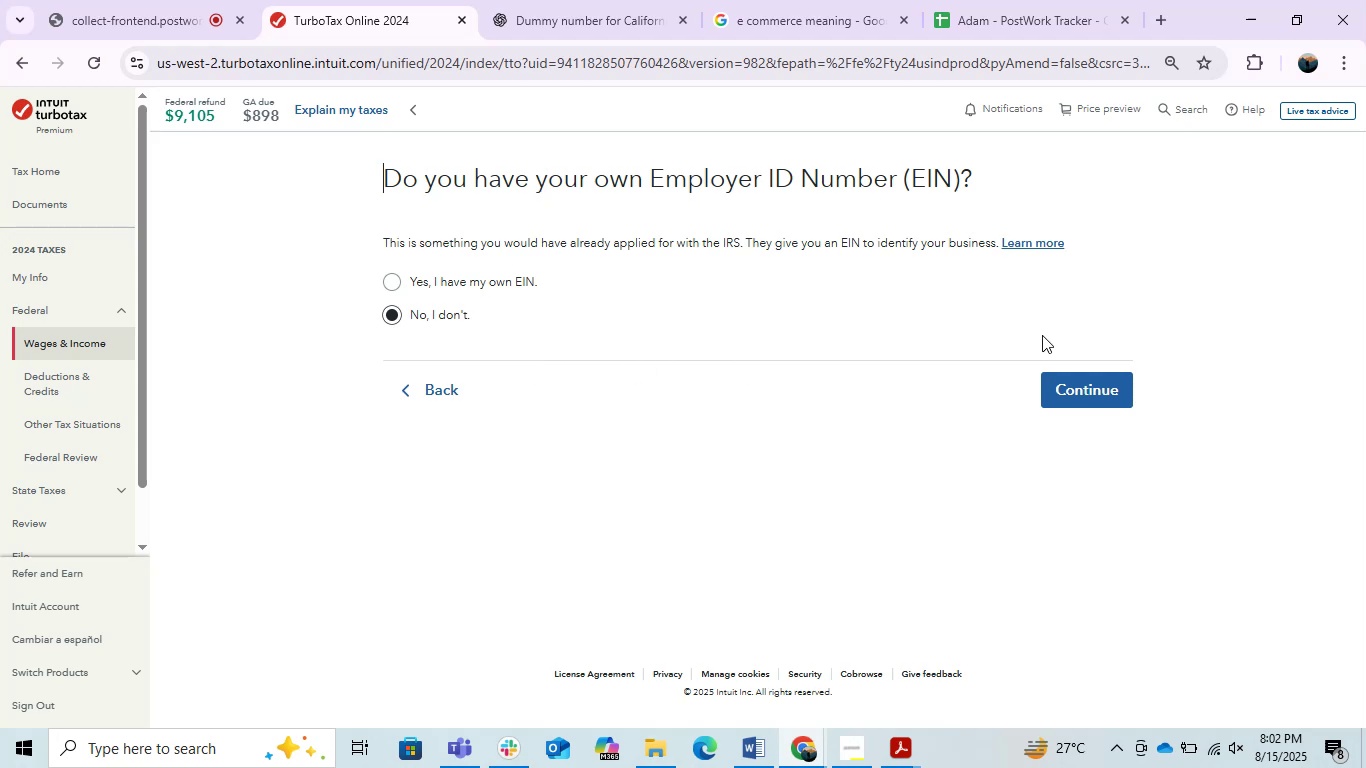 
left_click([1078, 376])
 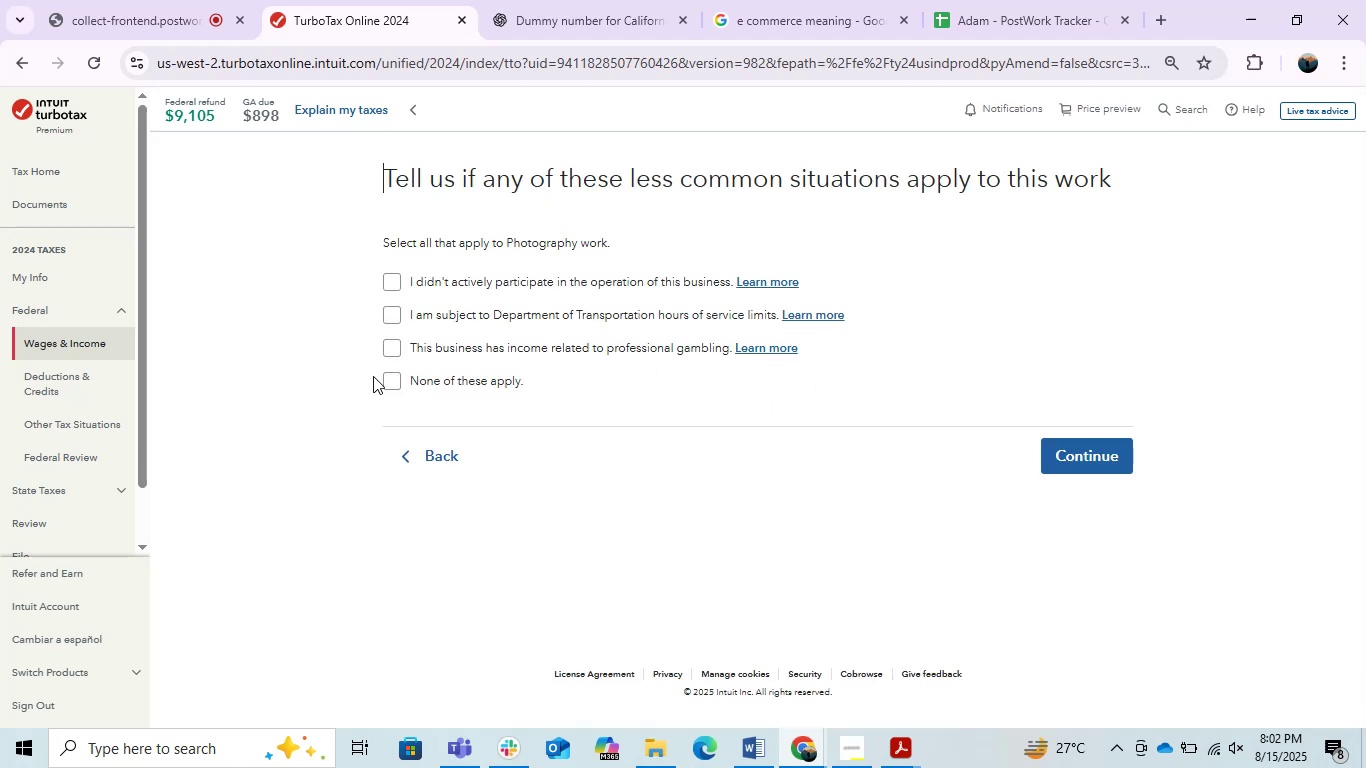 
left_click([377, 376])
 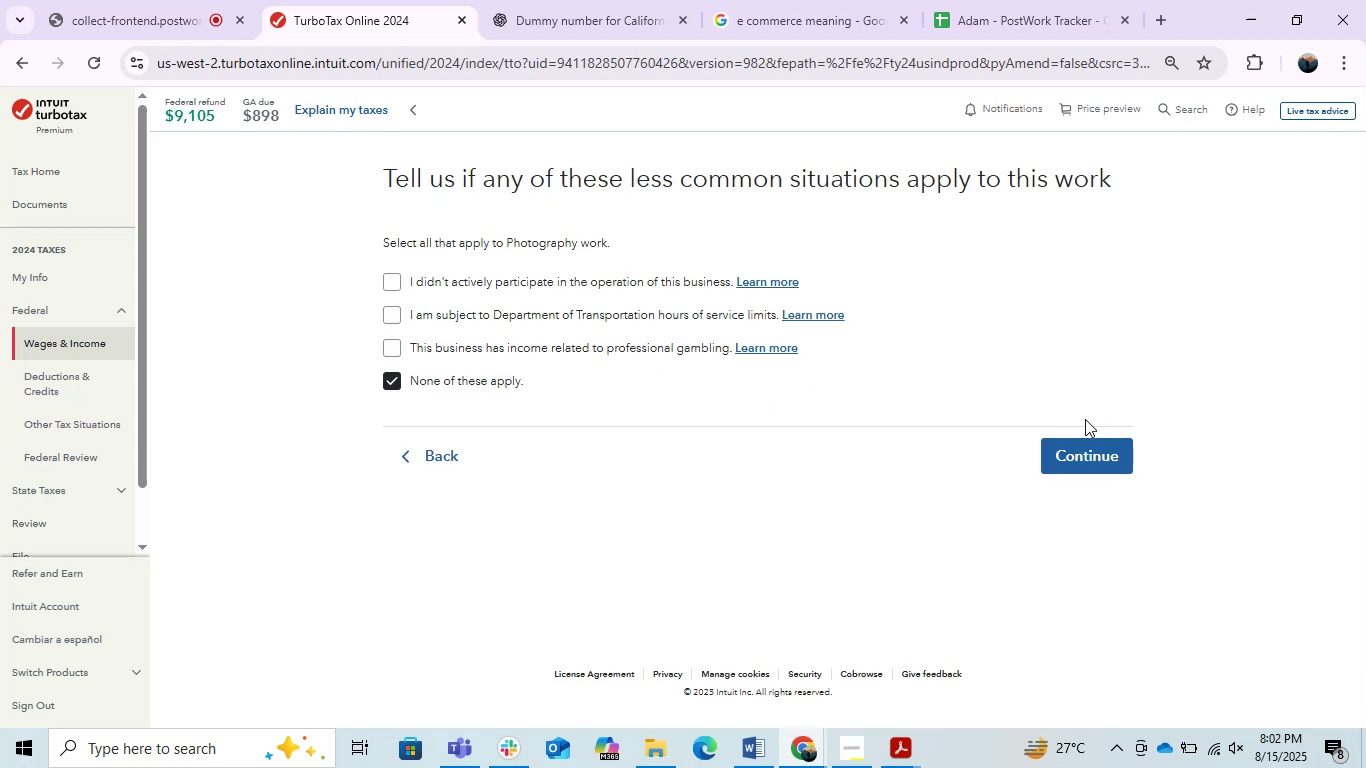 
left_click([1068, 436])
 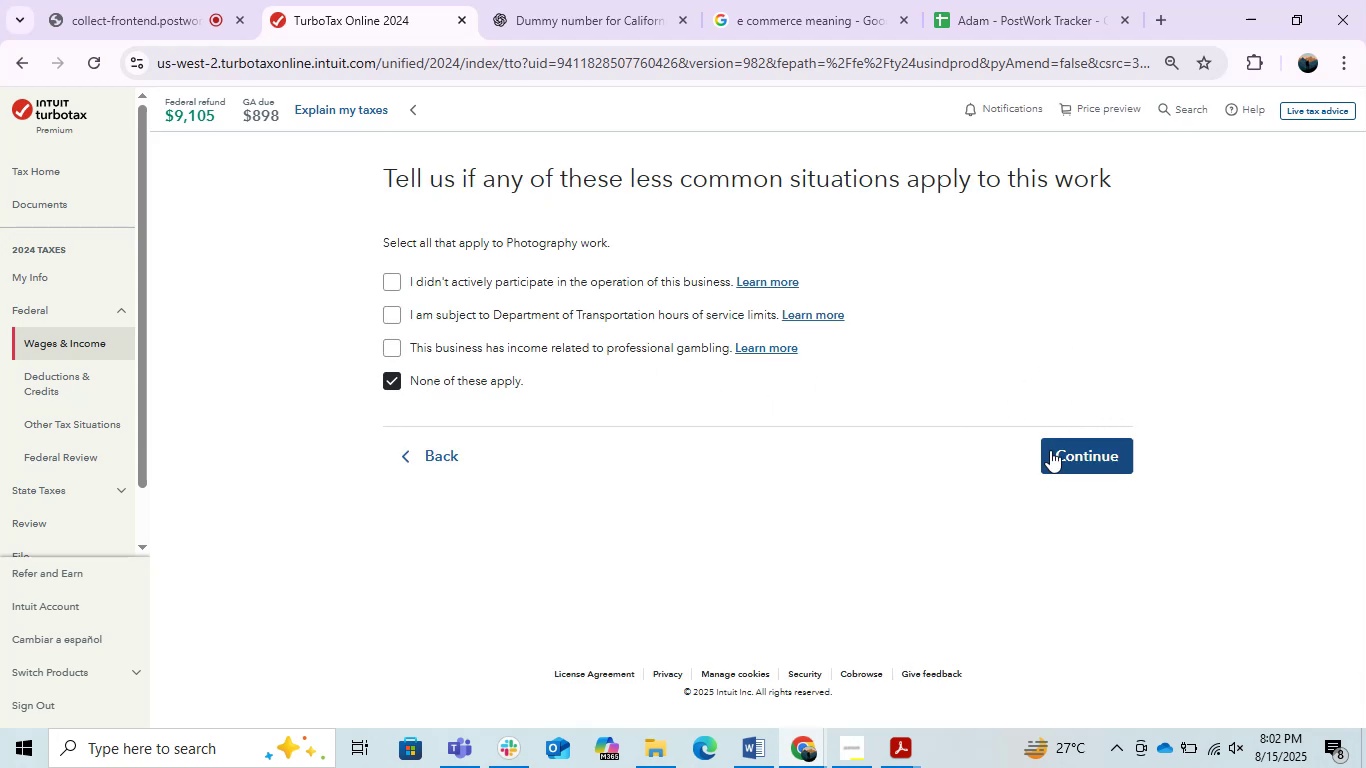 
left_click([1088, 448])
 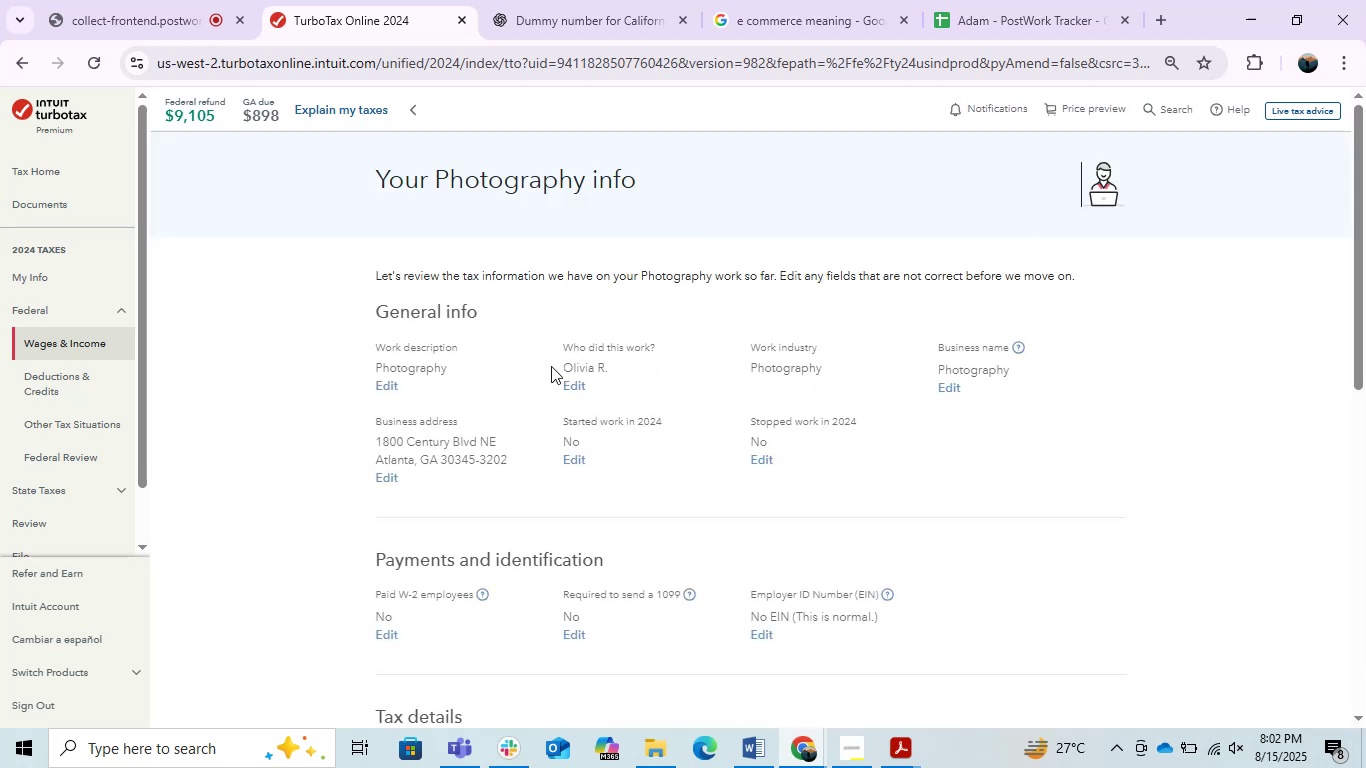 
scroll: coordinate [591, 381], scroll_direction: down, amount: 6.0
 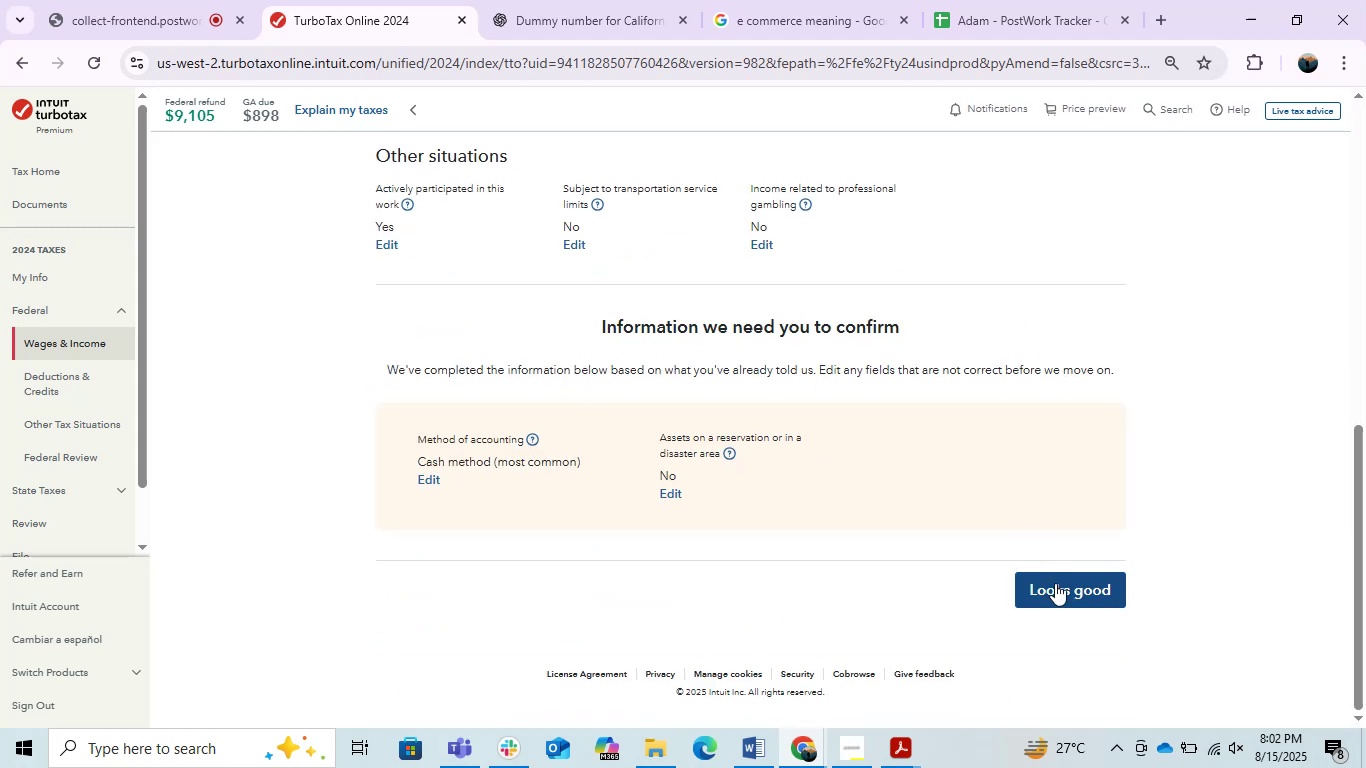 
left_click([1058, 610])
 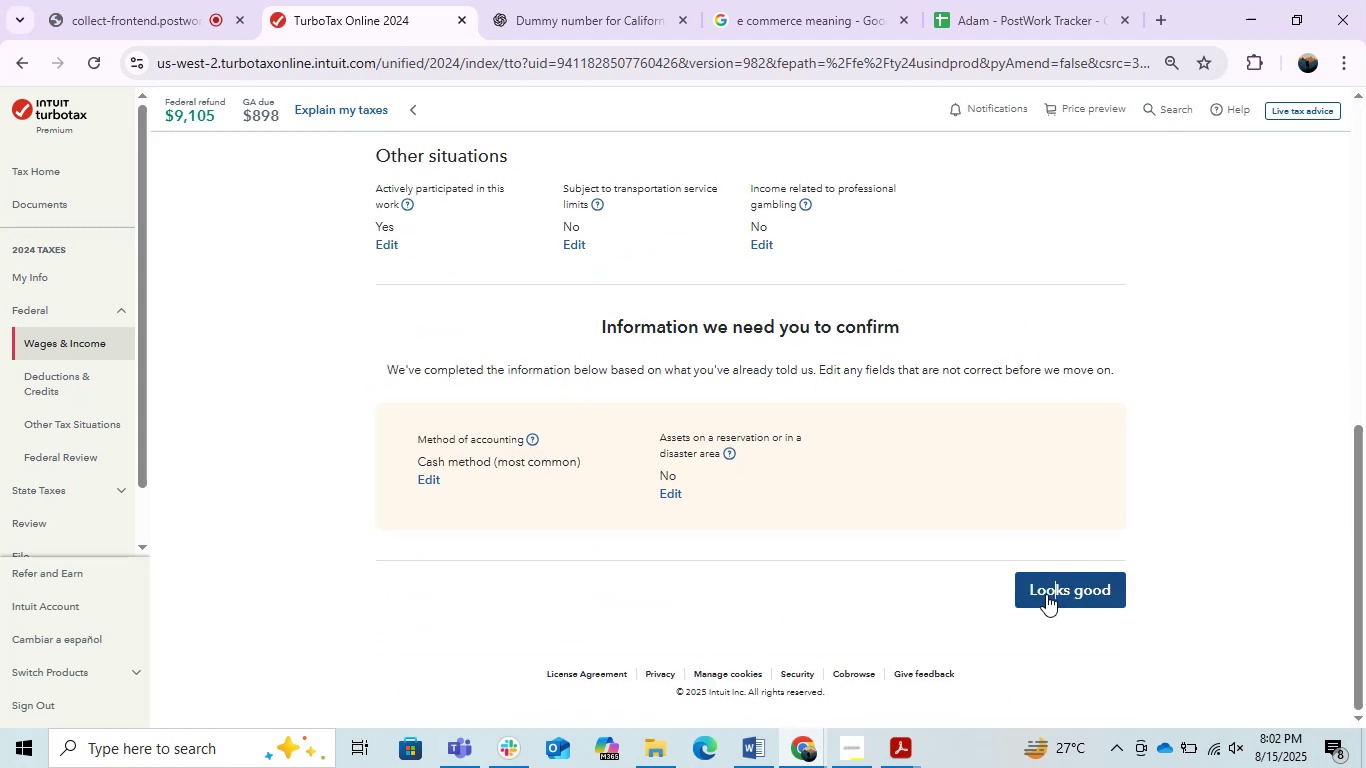 
left_click([1045, 592])
 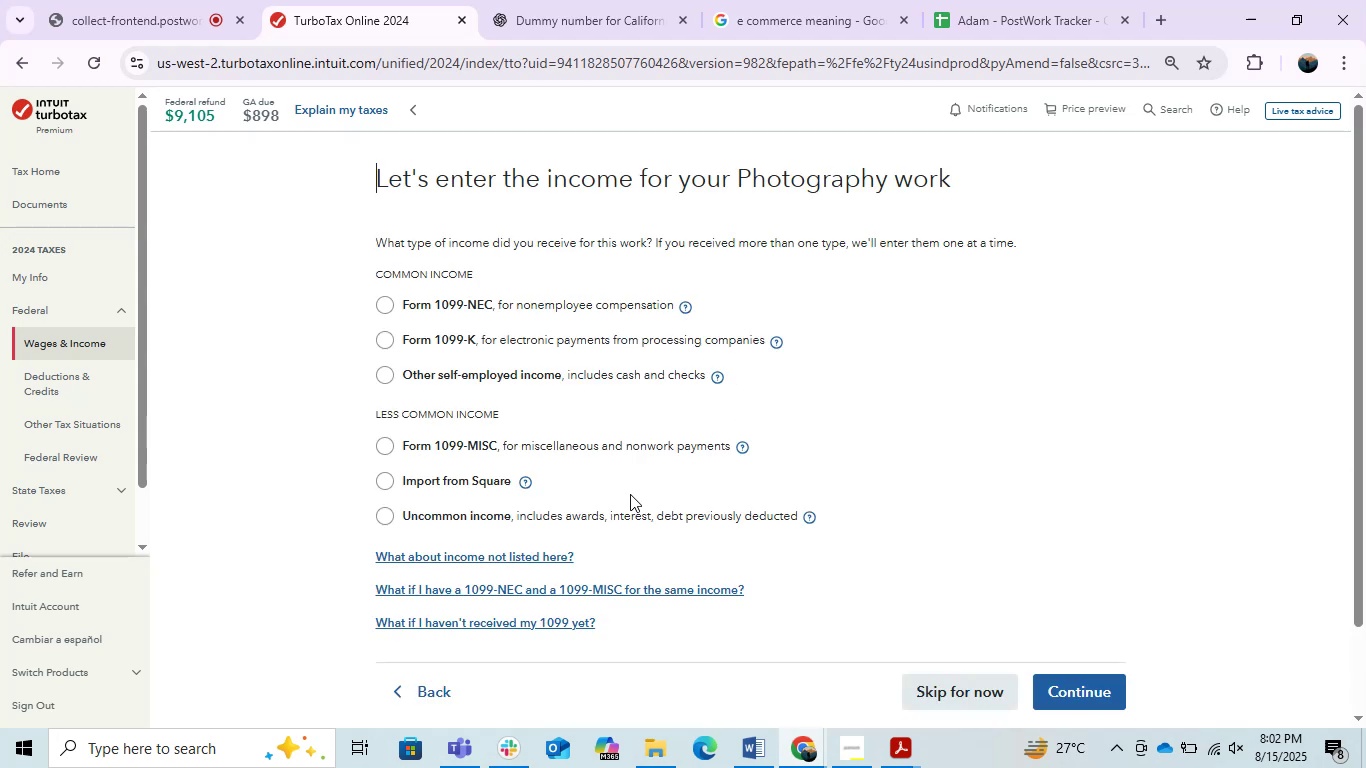 
left_click([390, 382])
 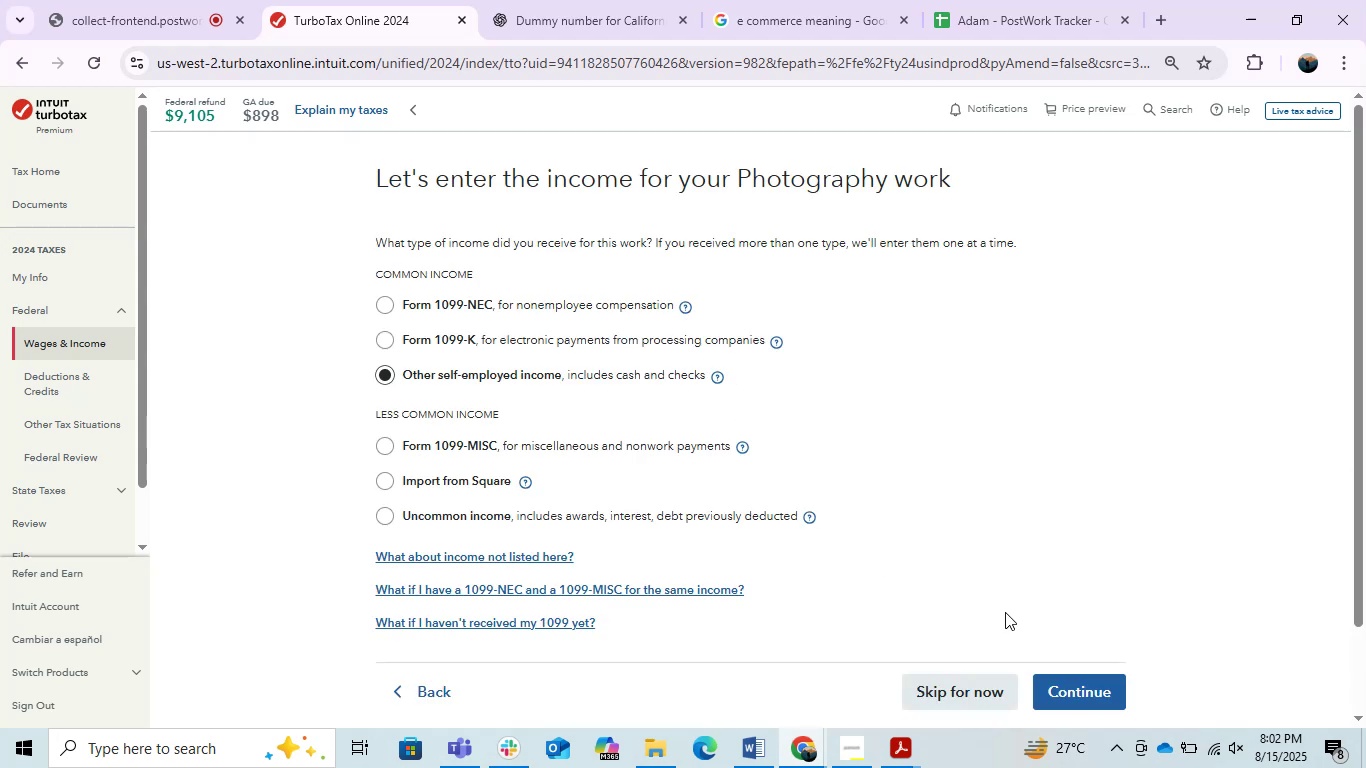 
key(Alt+AltLeft)
 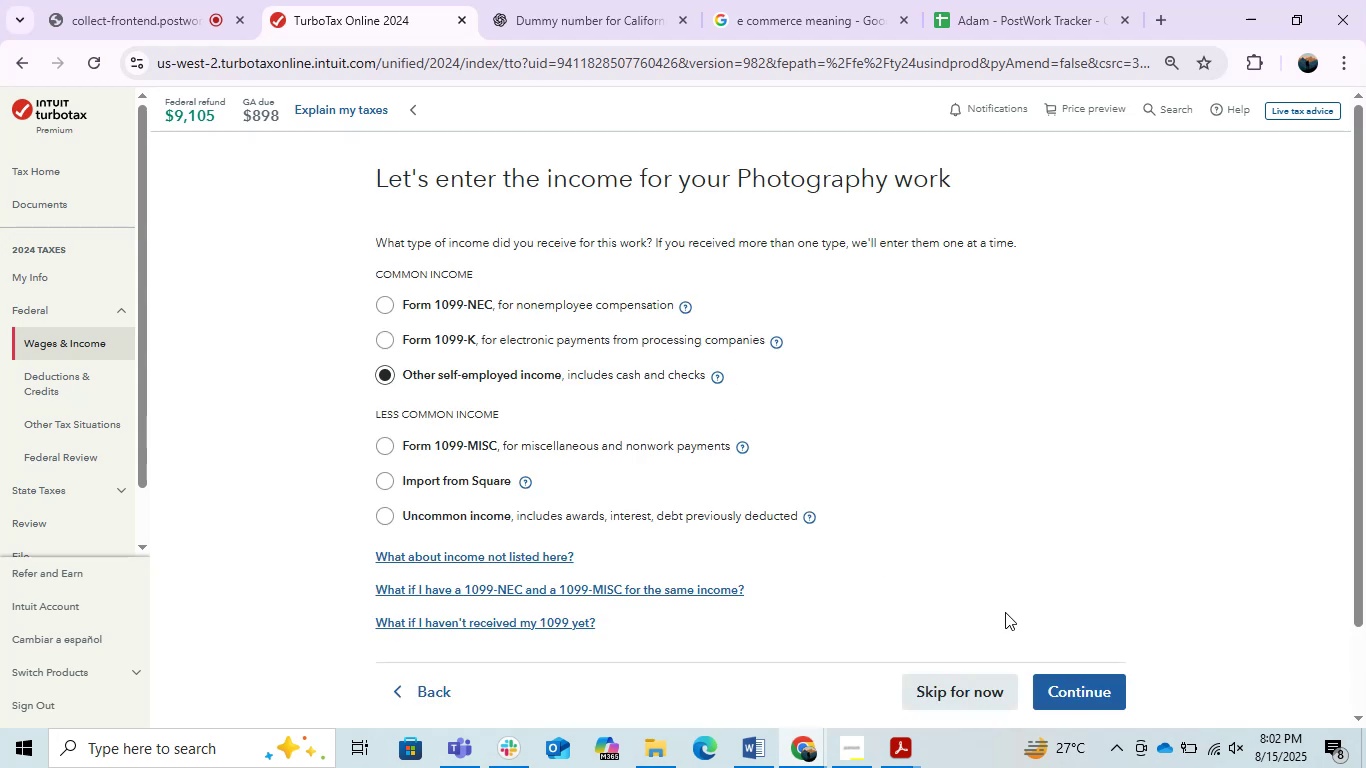 
key(Alt+Tab)
 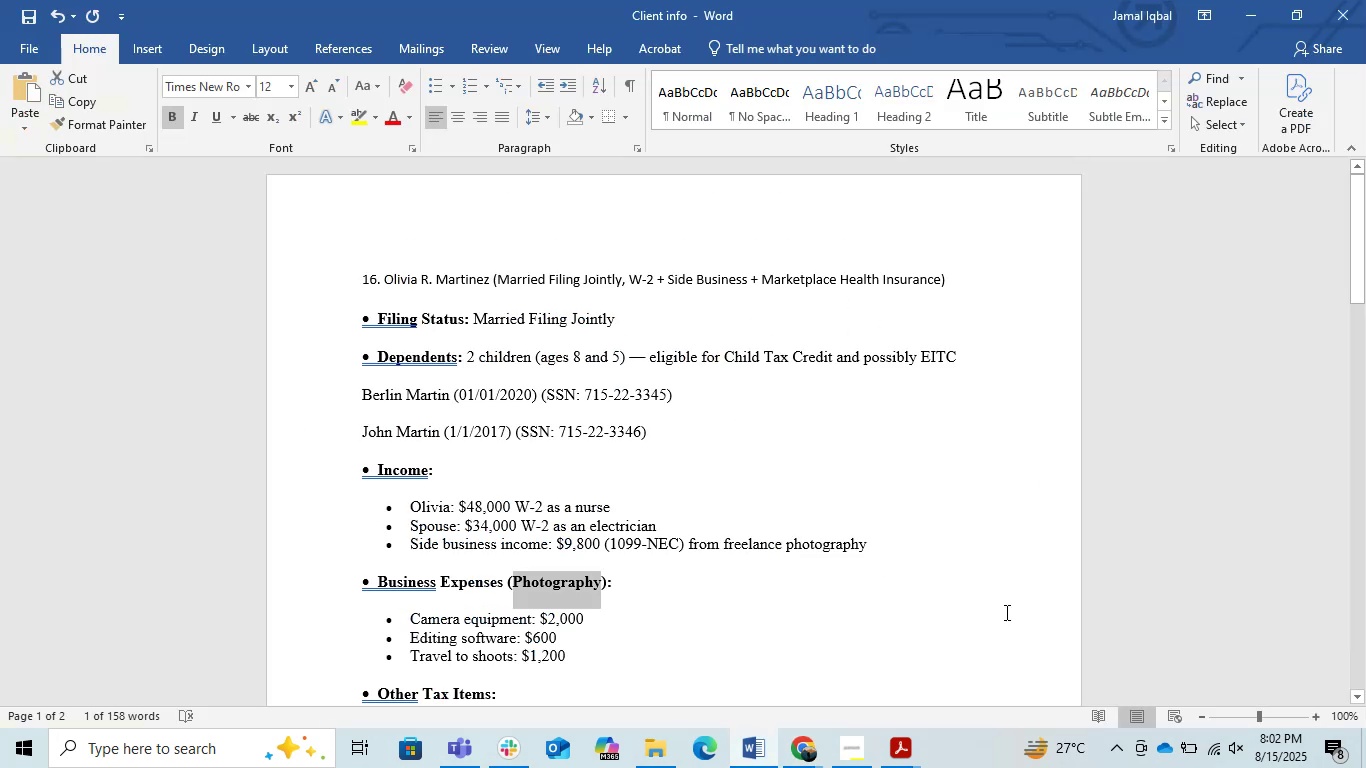 
scroll: coordinate [1001, 603], scroll_direction: down, amount: 1.0
 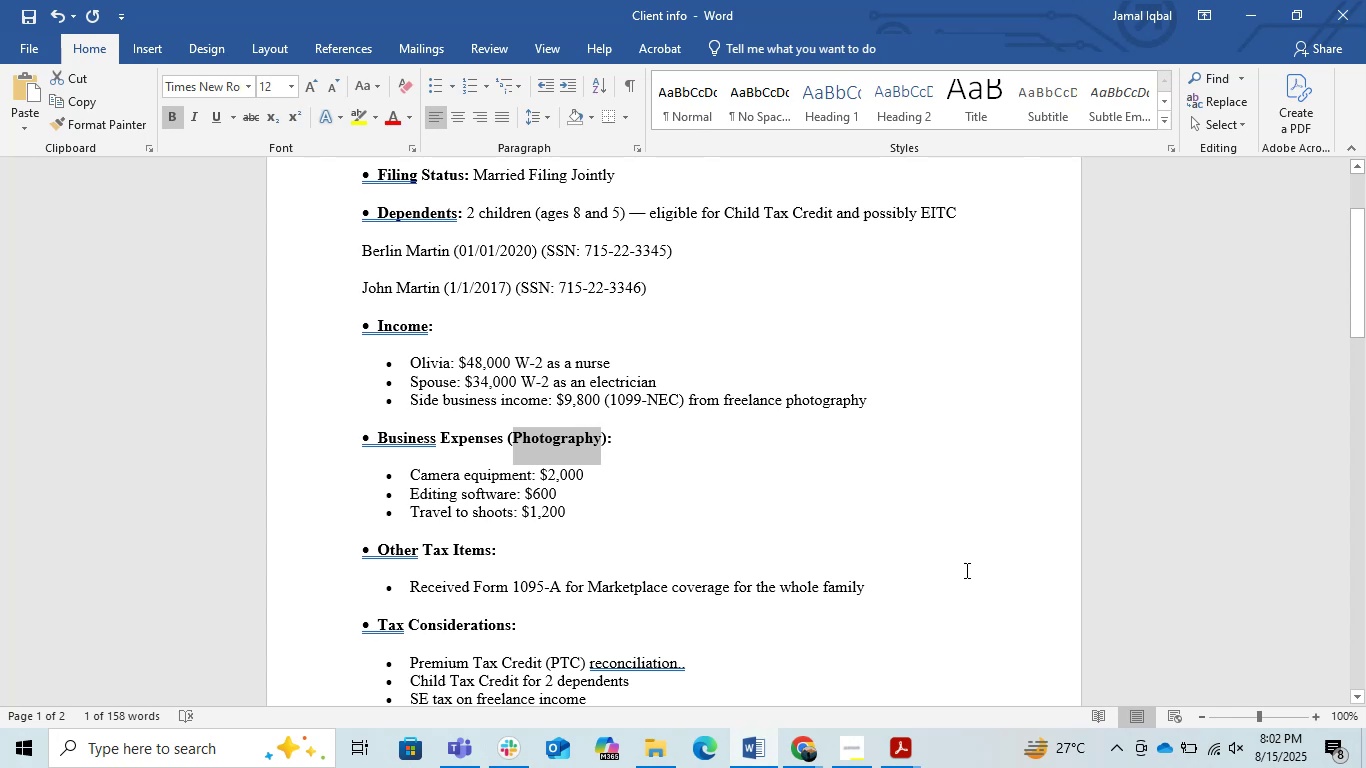 
key(Alt+AltLeft)
 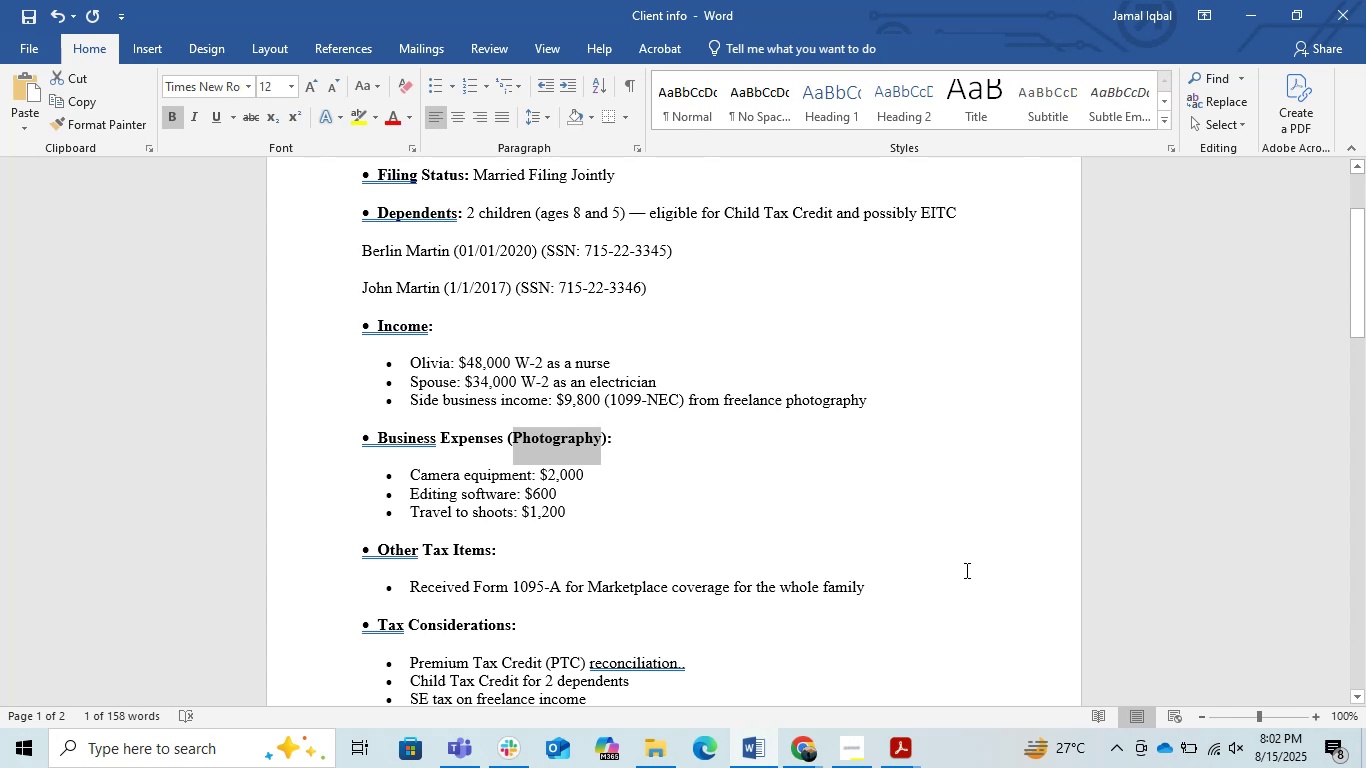 
key(Alt+Tab)
 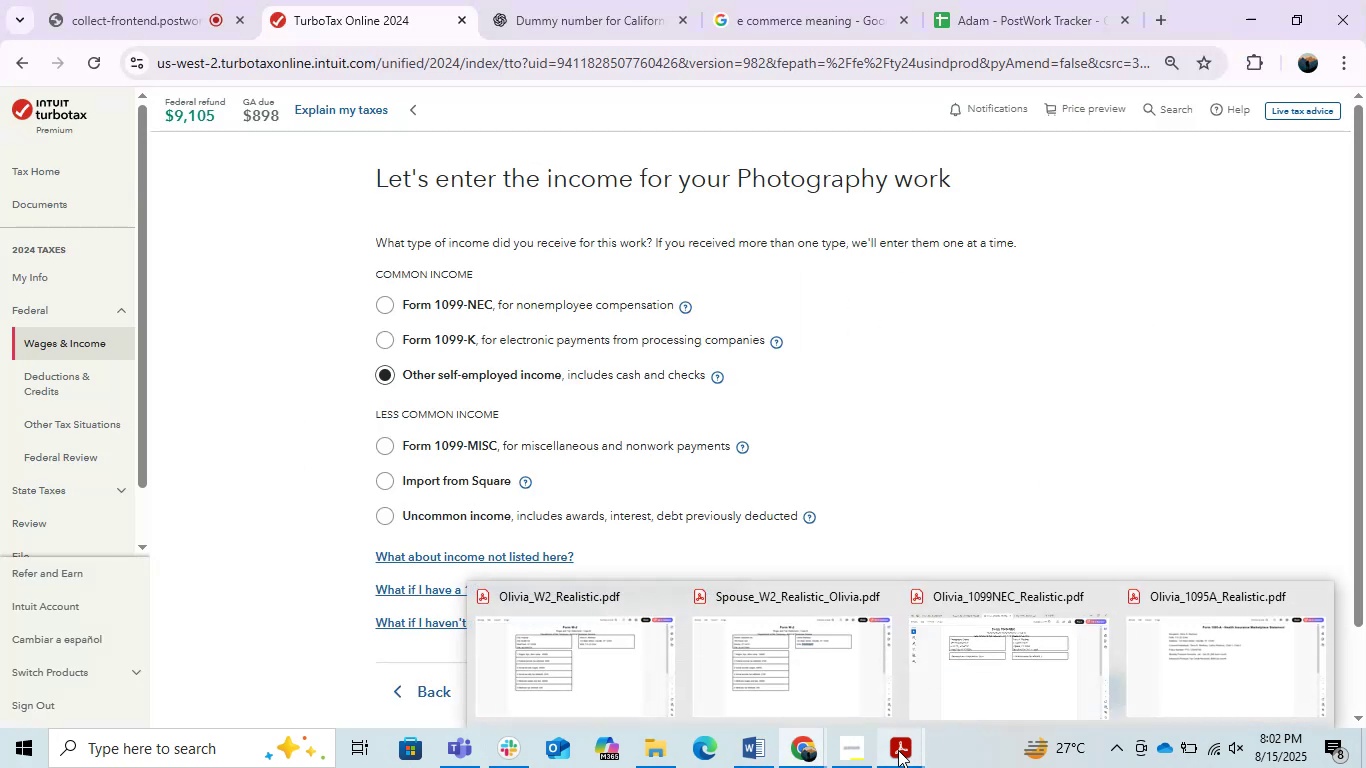 
left_click([922, 664])
 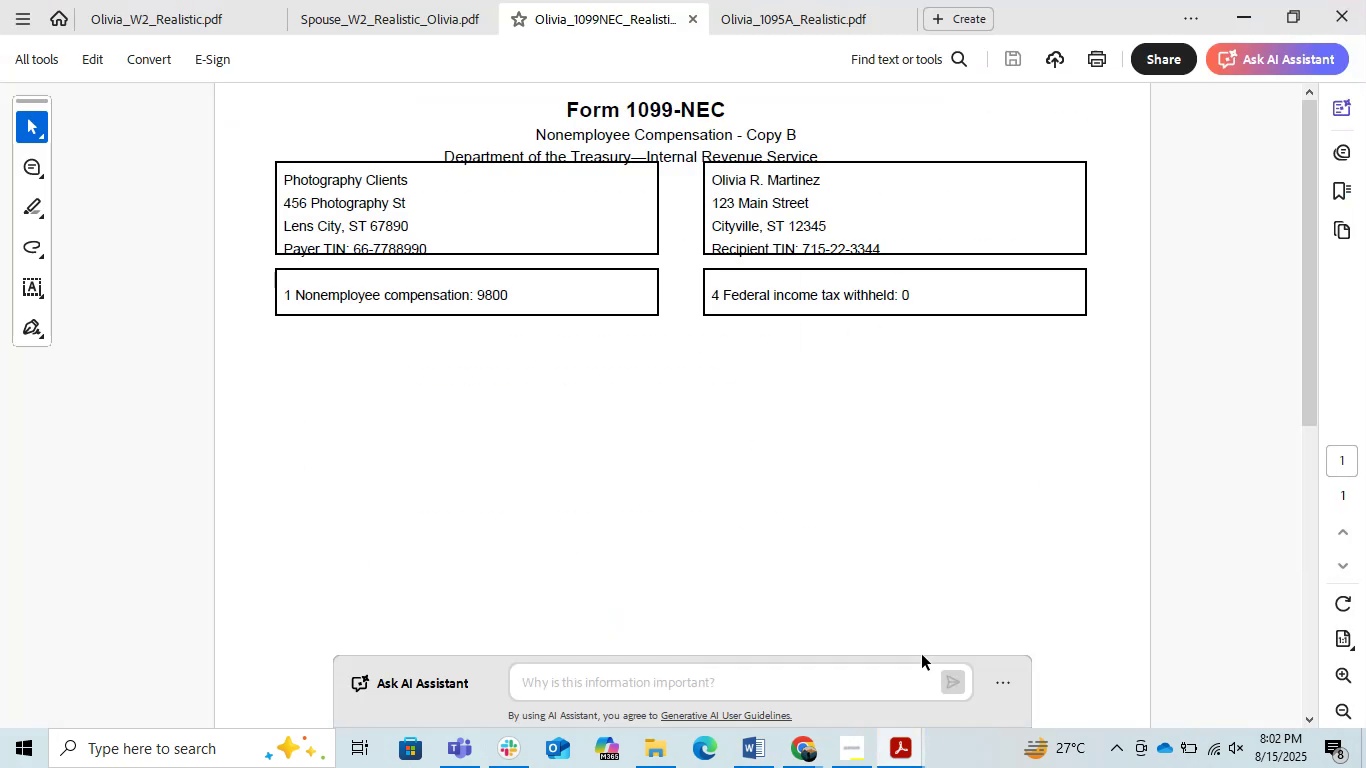 
left_click([739, 454])
 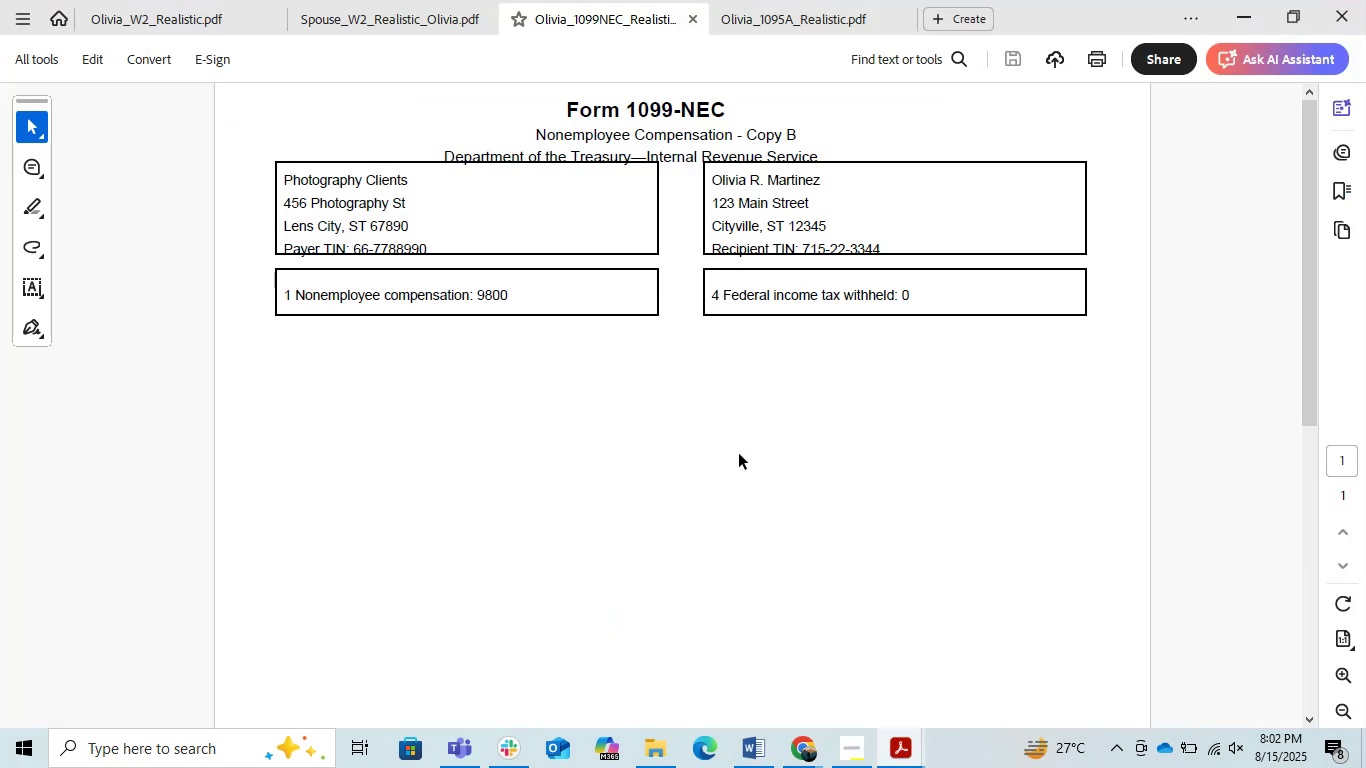 
key(Alt+AltLeft)
 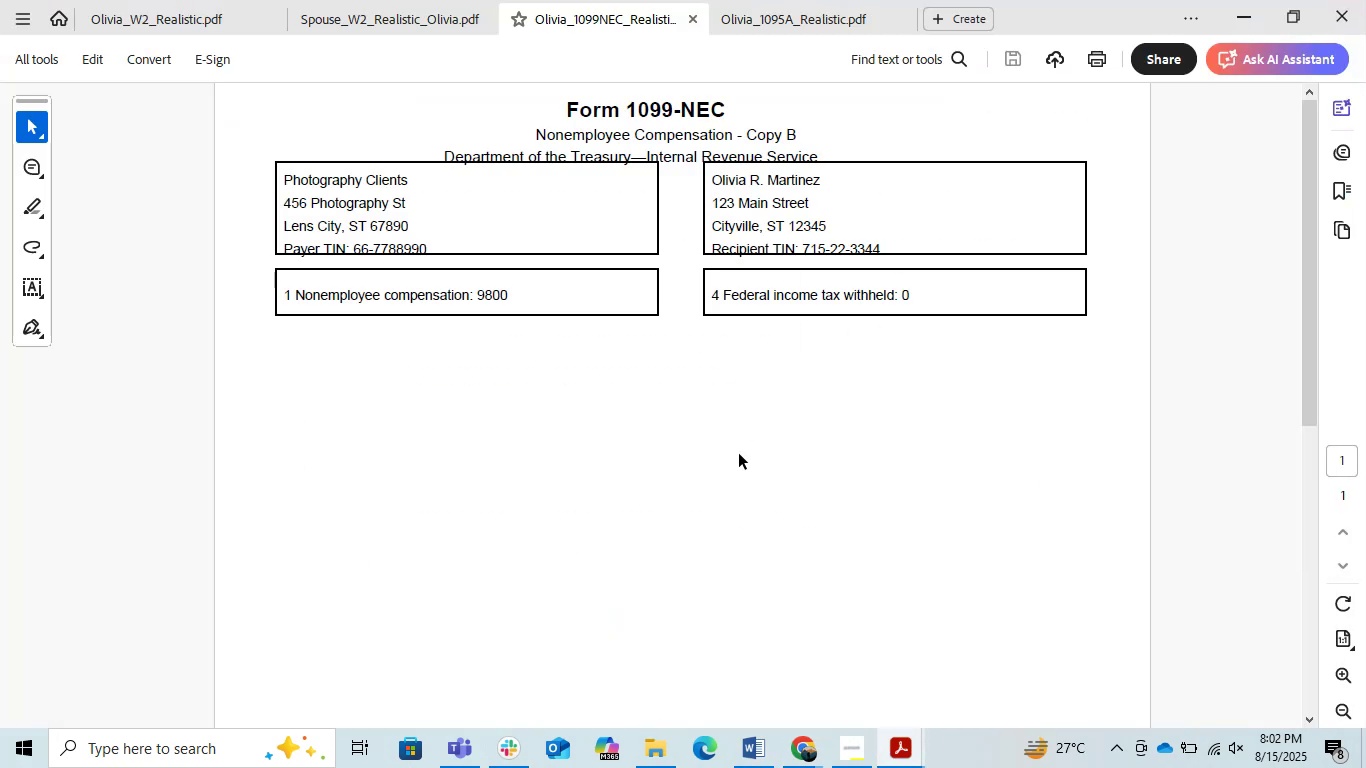 
key(Alt+Tab)
 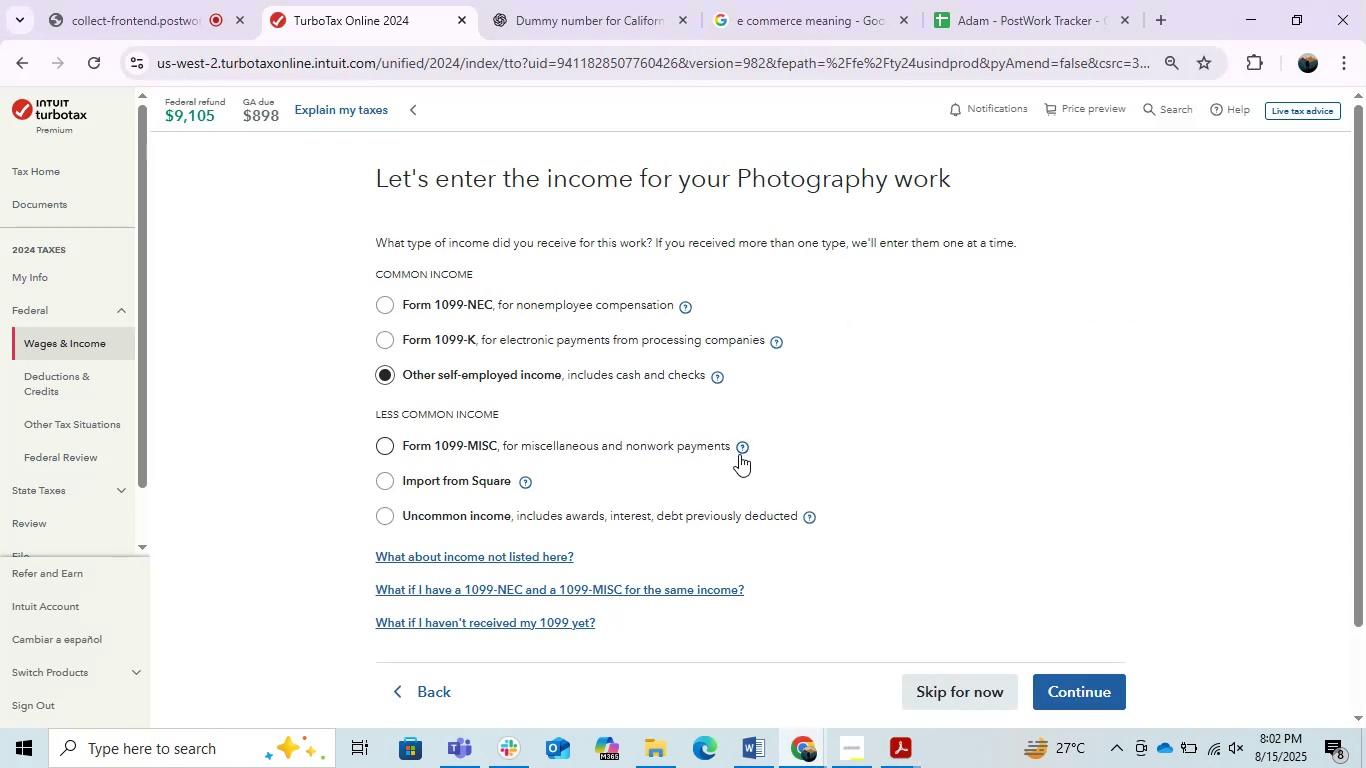 
wait(8.22)
 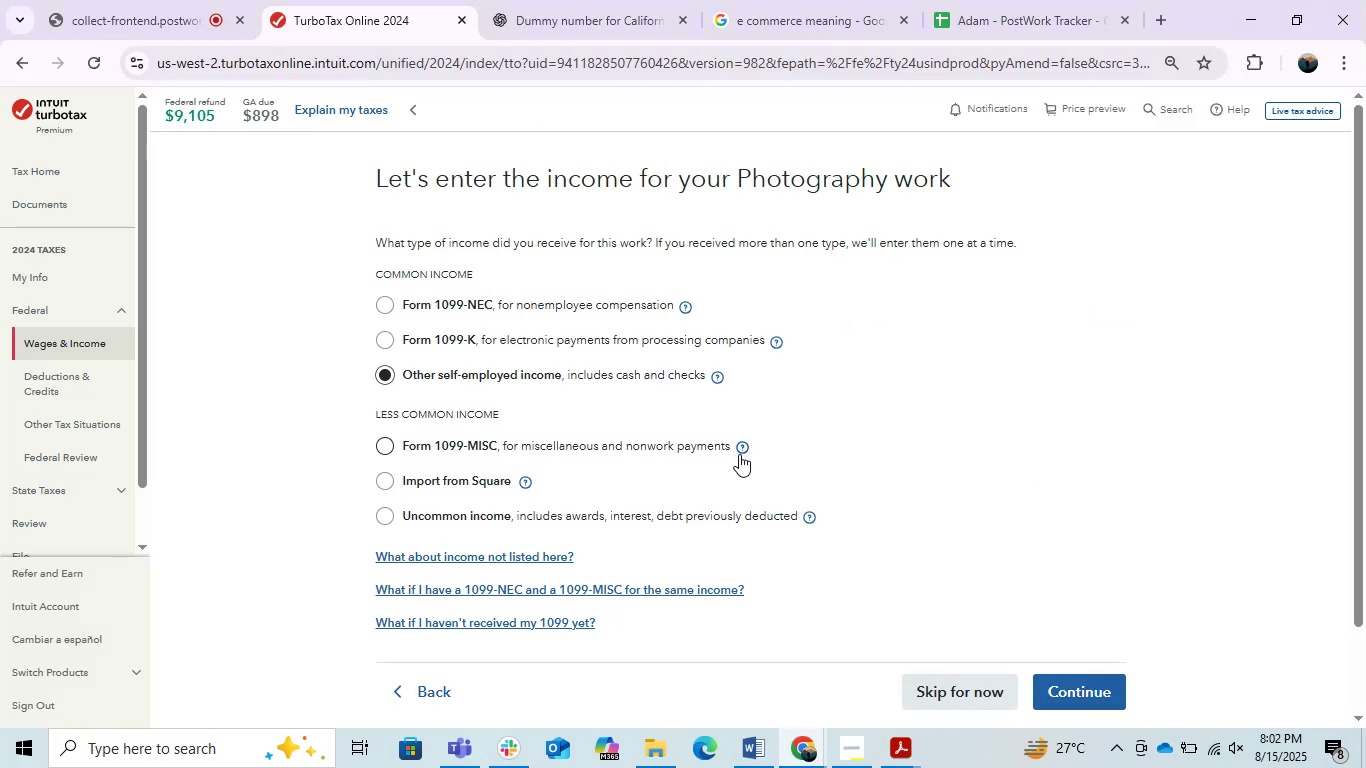 
scroll: coordinate [1014, 546], scroll_direction: down, amount: 1.0
 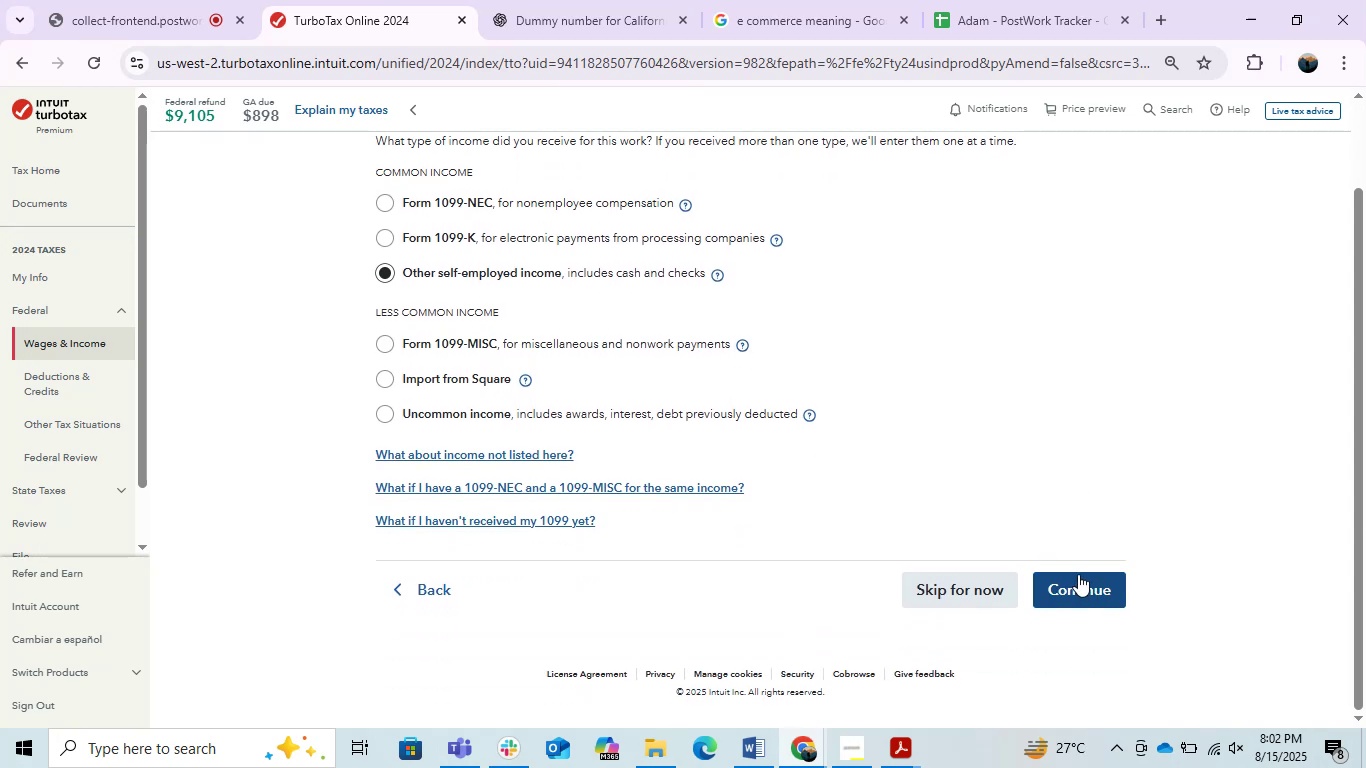 
key(Alt+AltLeft)
 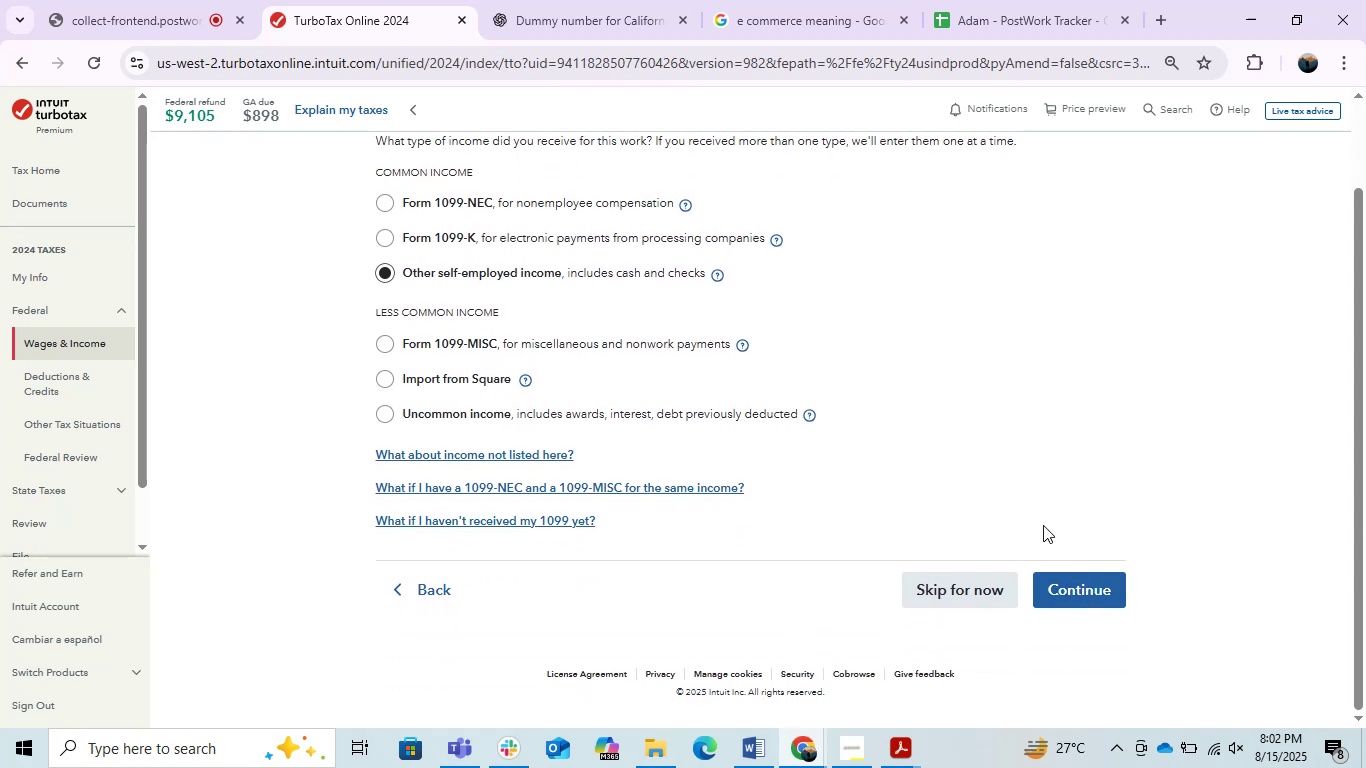 
key(Alt+Tab)
 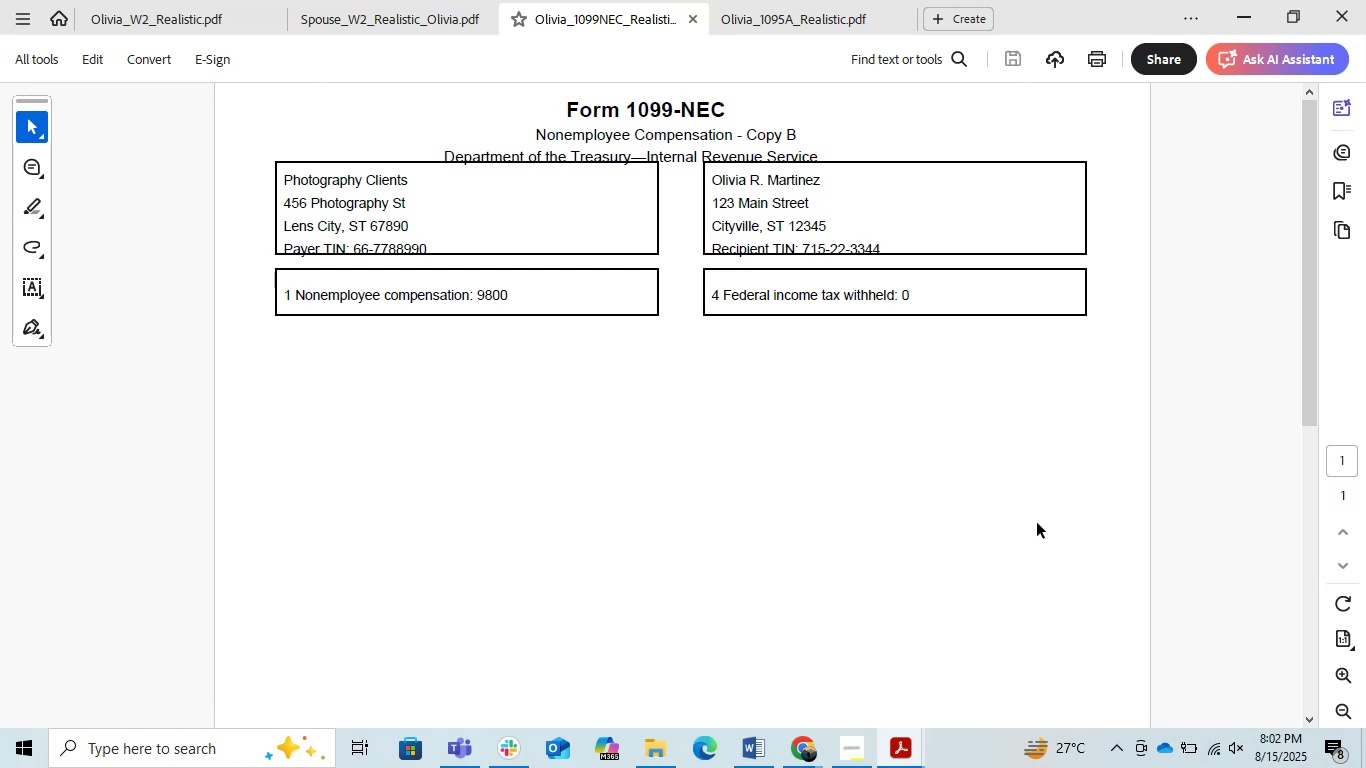 
scroll: coordinate [1034, 523], scroll_direction: up, amount: 1.0
 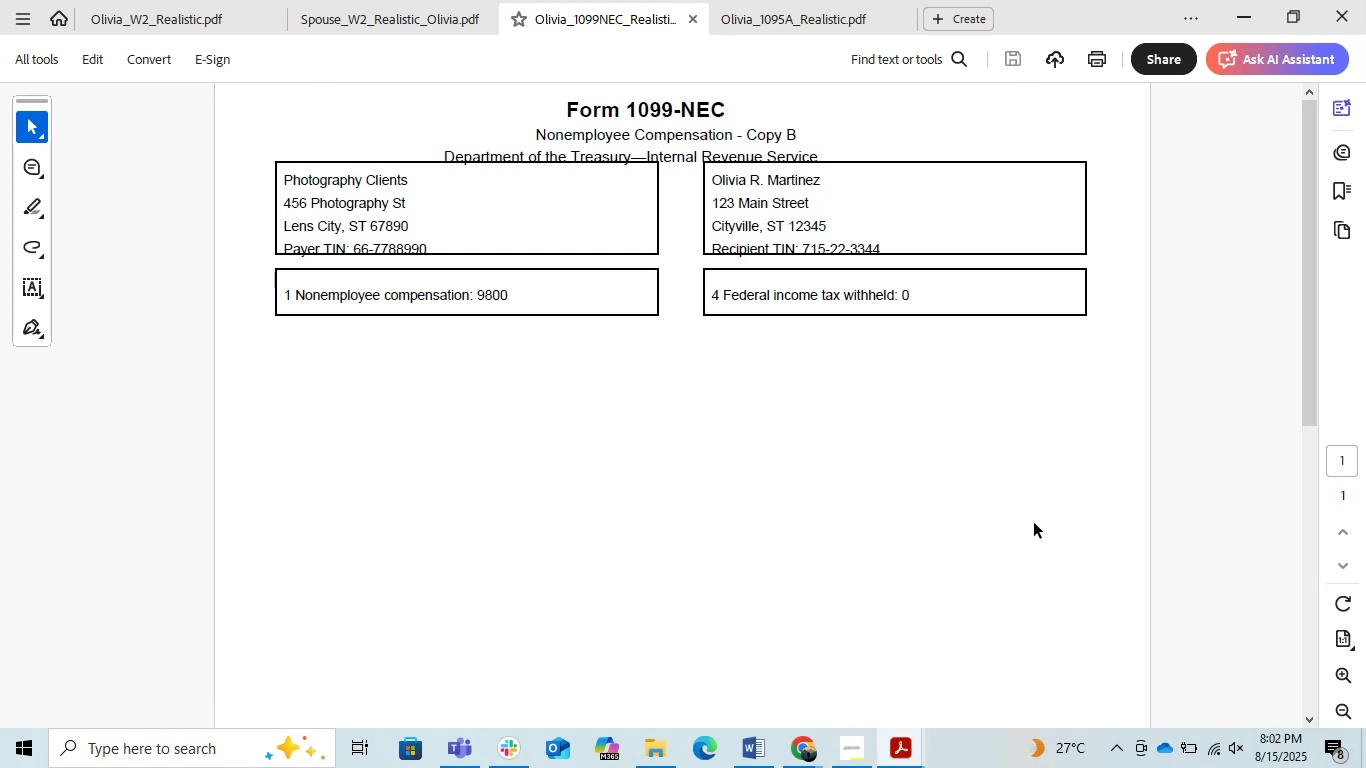 
left_click([757, 747])
 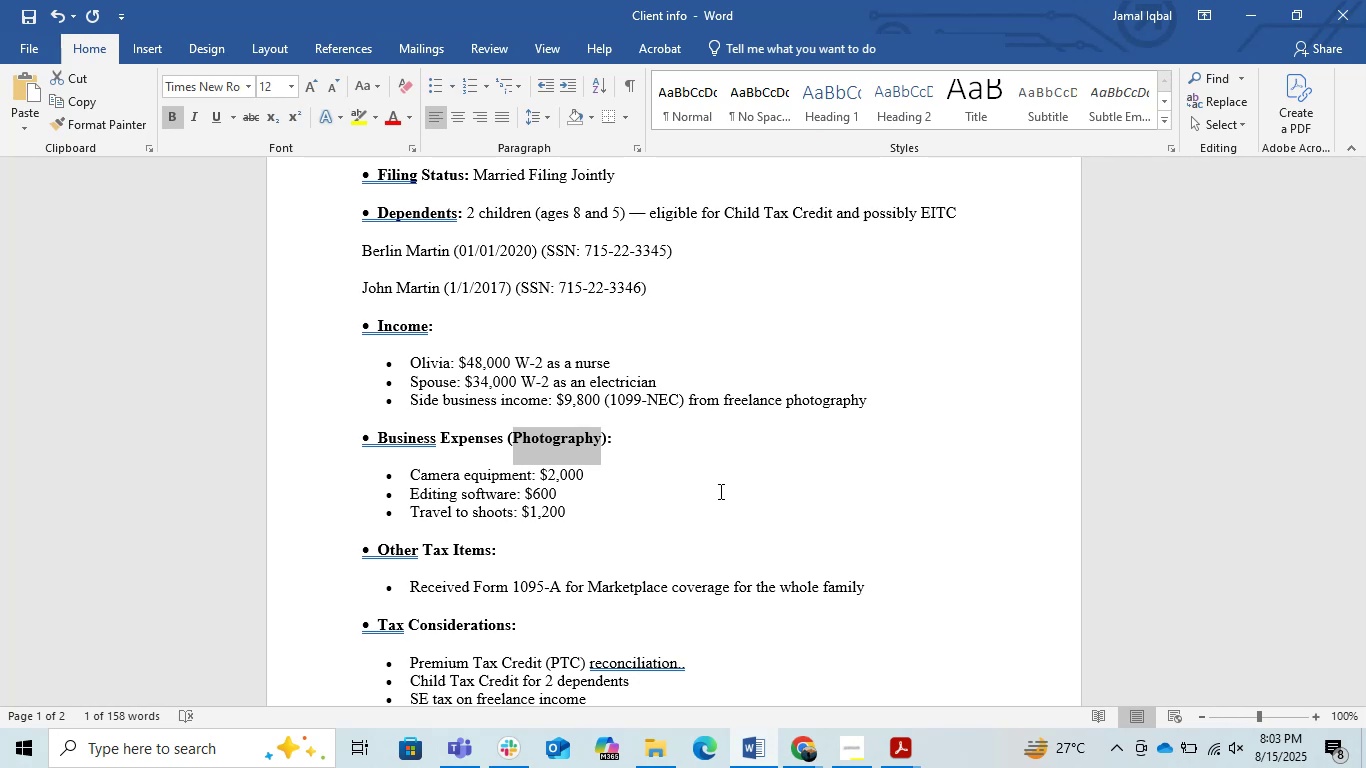 
wait(47.44)
 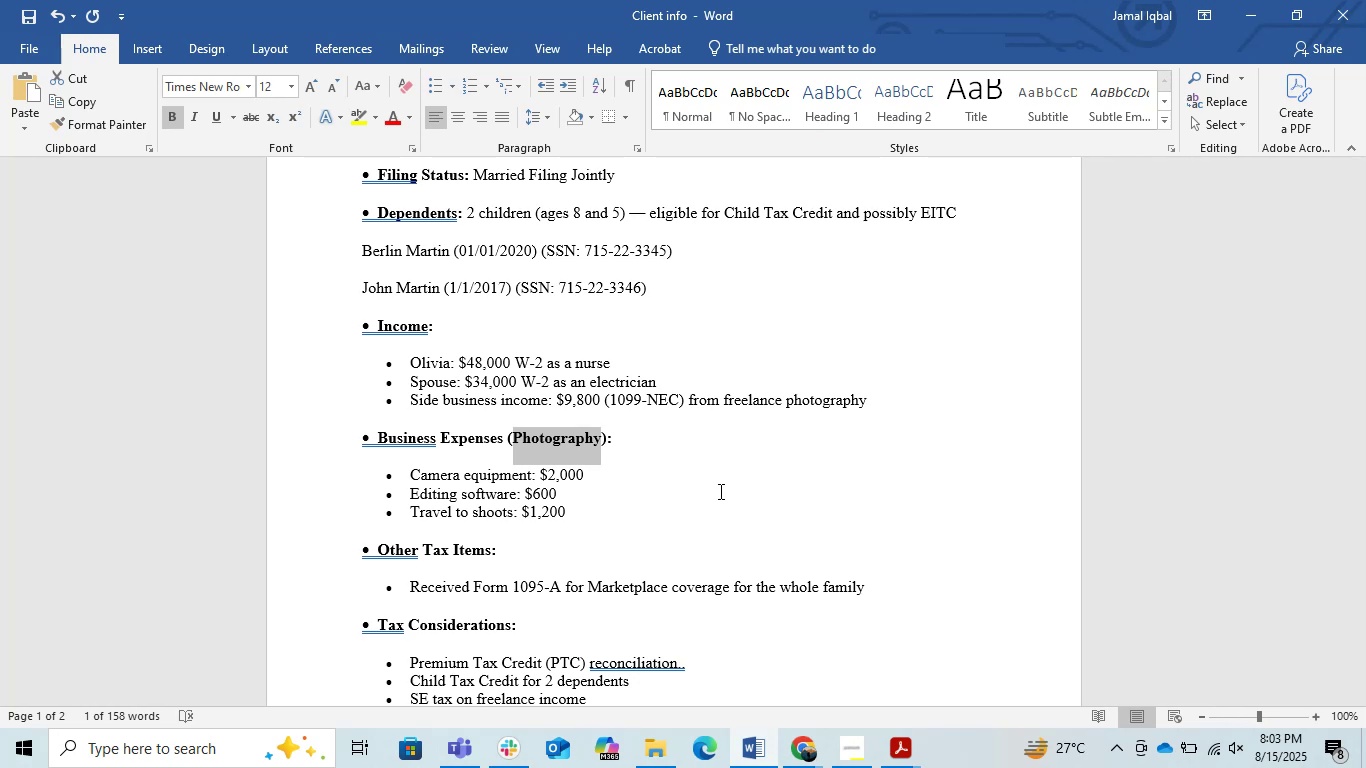 
key(Alt+AltLeft)
 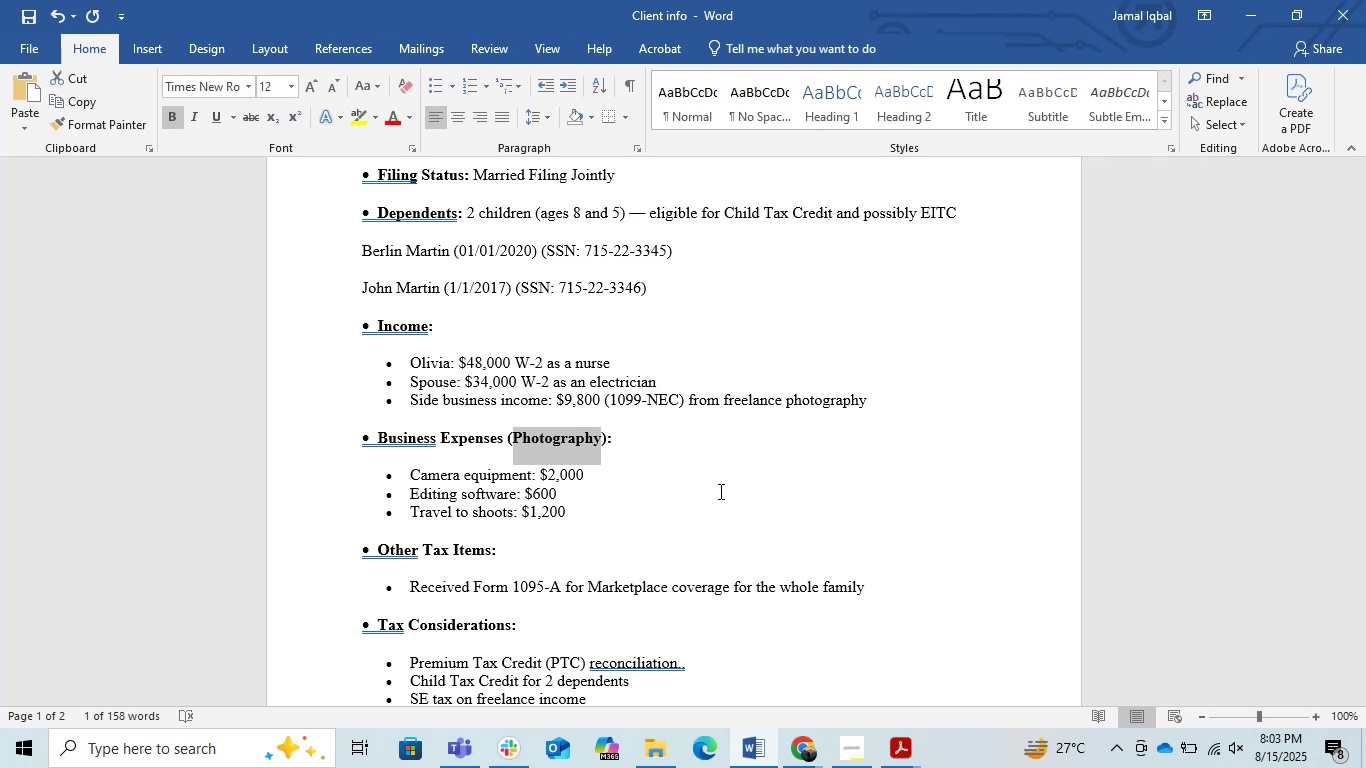 
key(Alt+Tab)
 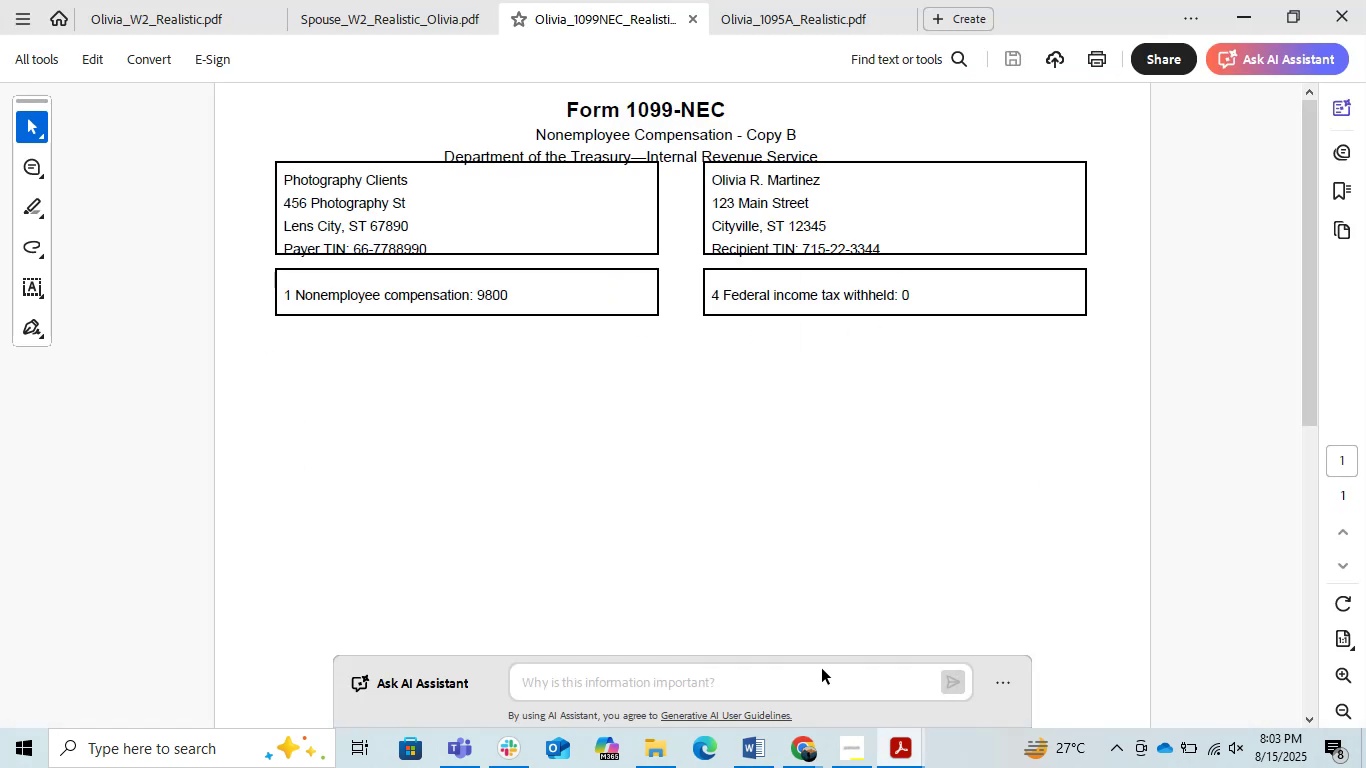 
left_click([798, 753])
 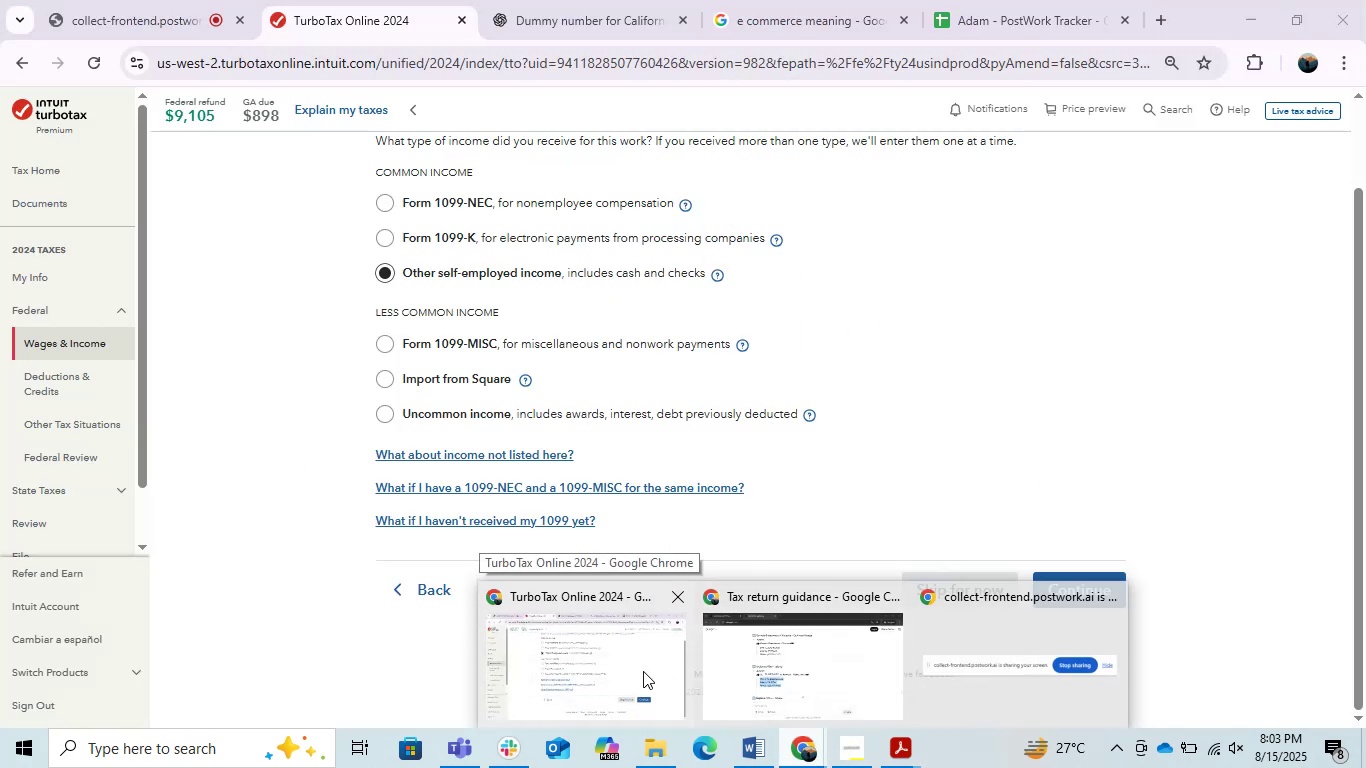 
left_click([643, 671])
 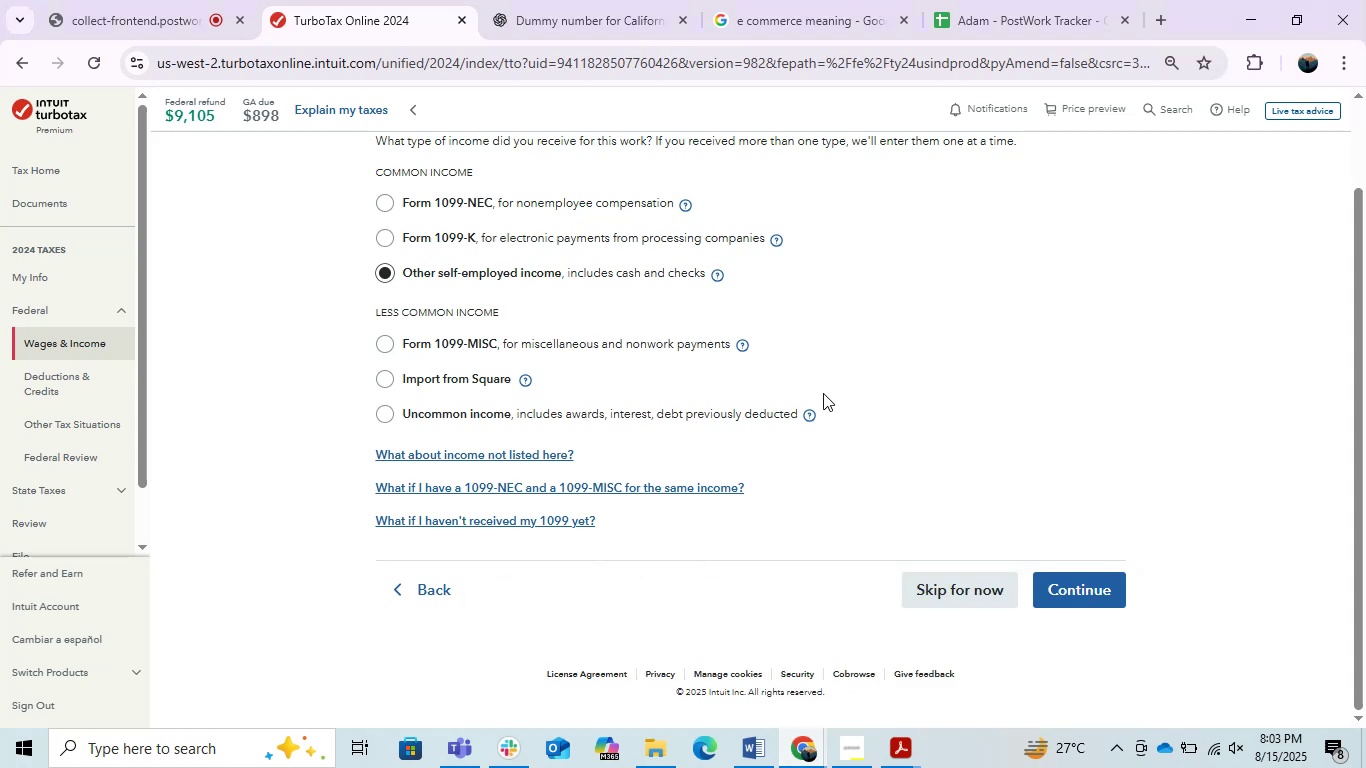 
wait(11.55)
 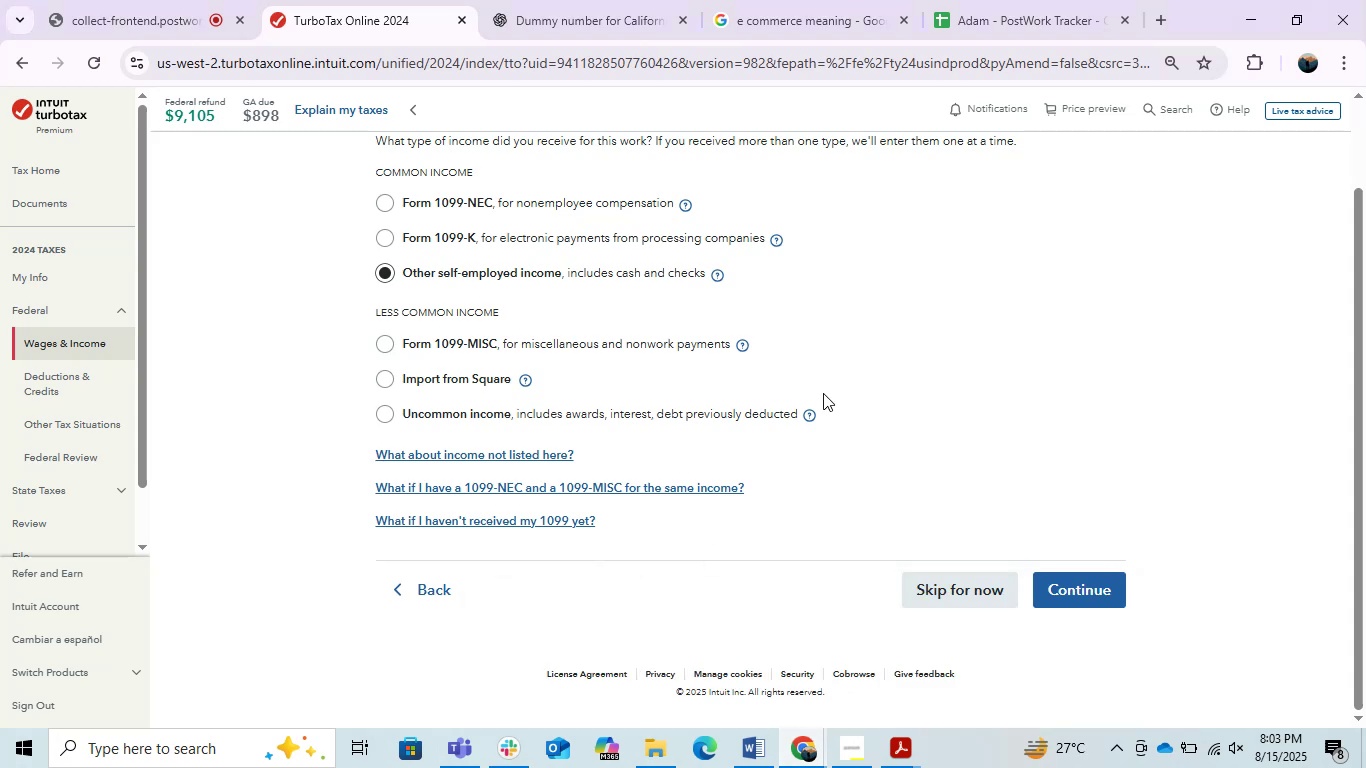 
left_click([639, 348])
 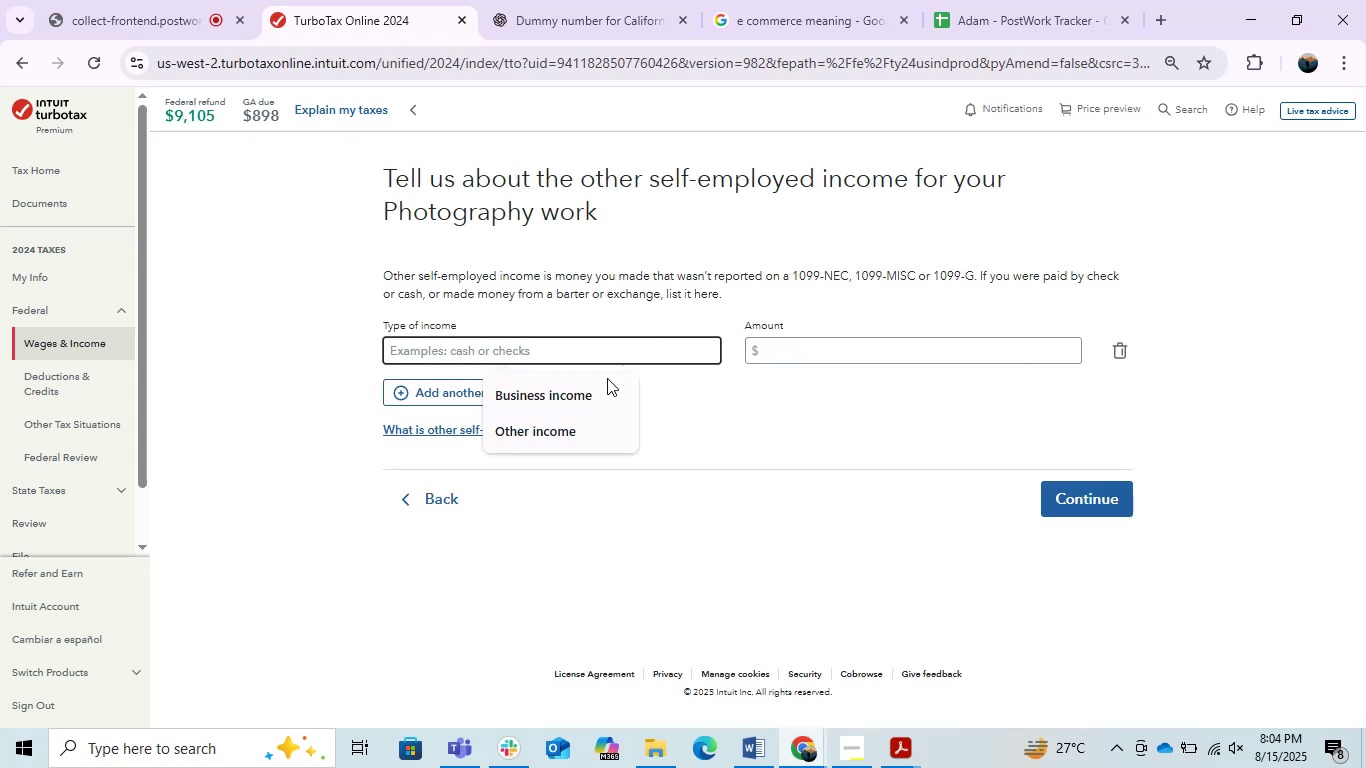 
wait(5.56)
 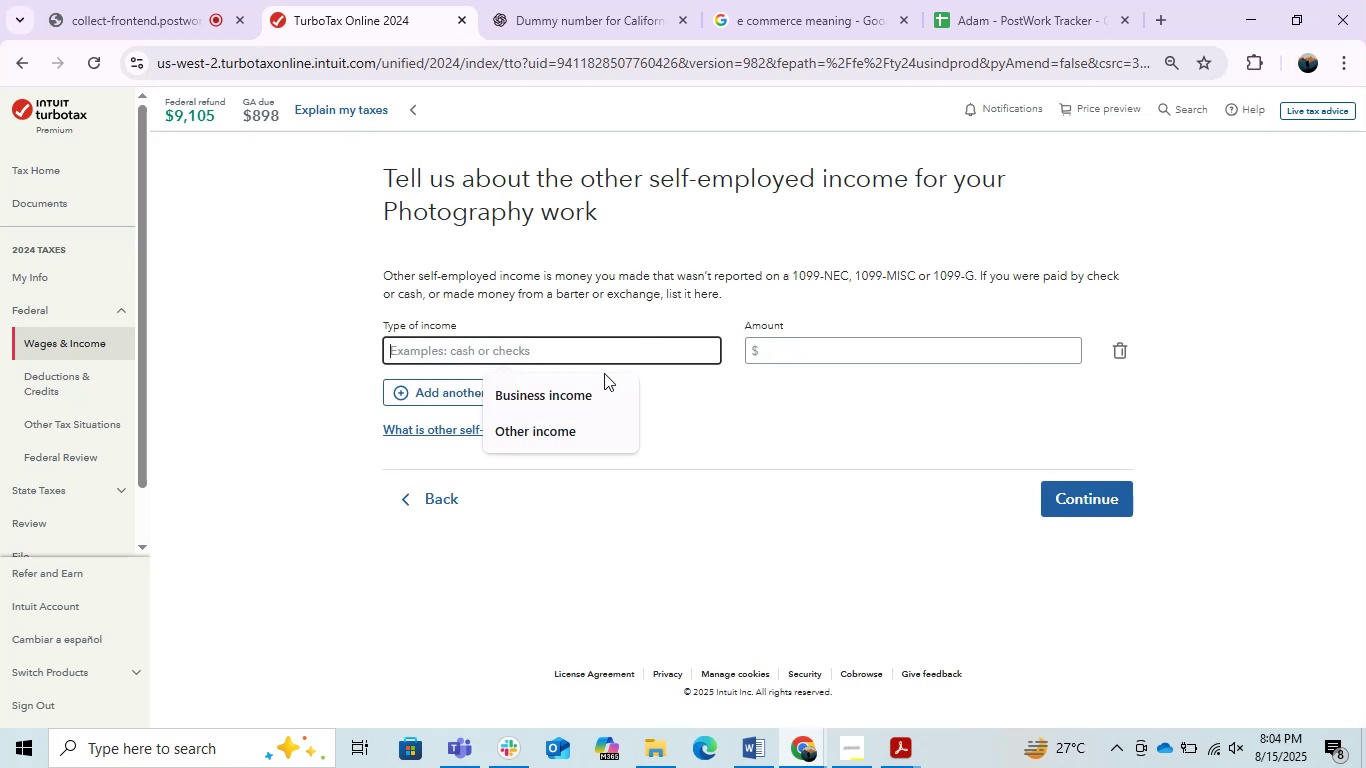 
left_click([596, 394])
 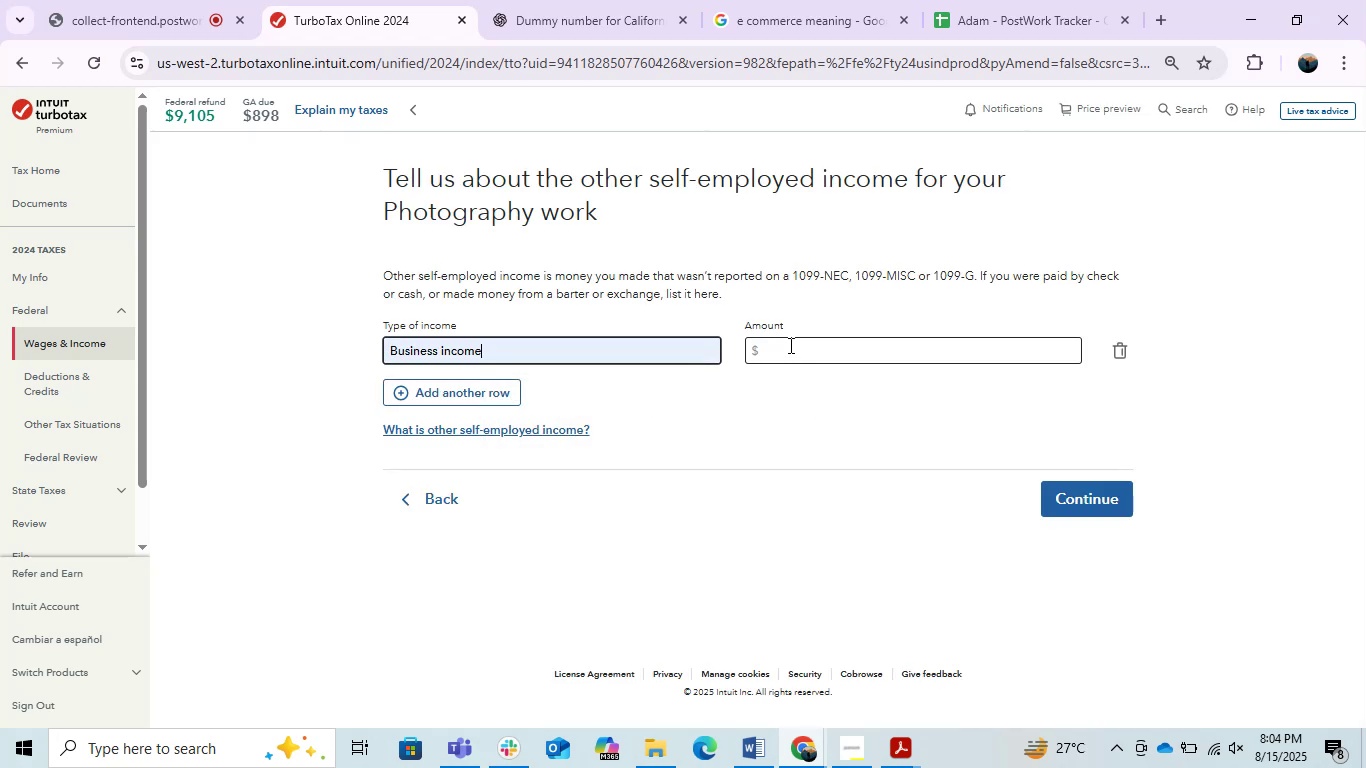 
left_click([789, 345])
 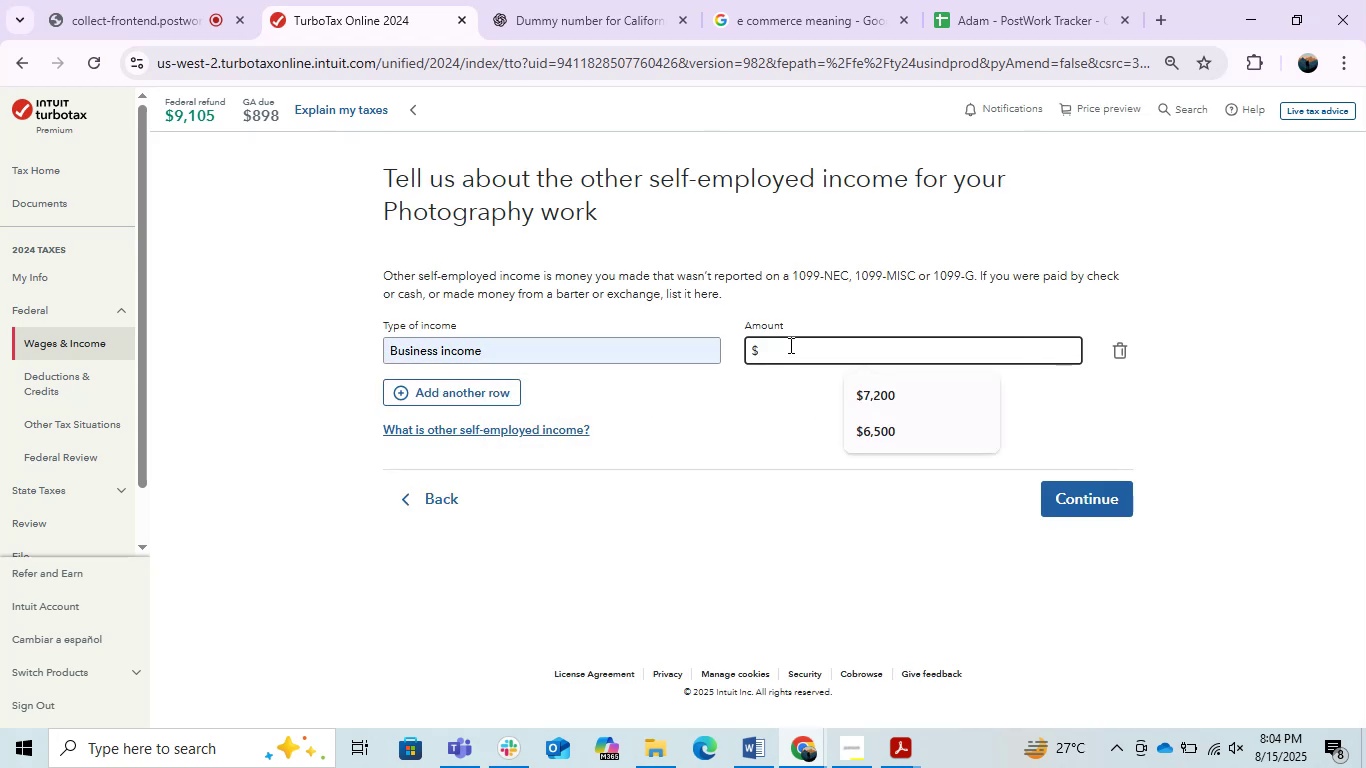 
key(Alt+AltLeft)
 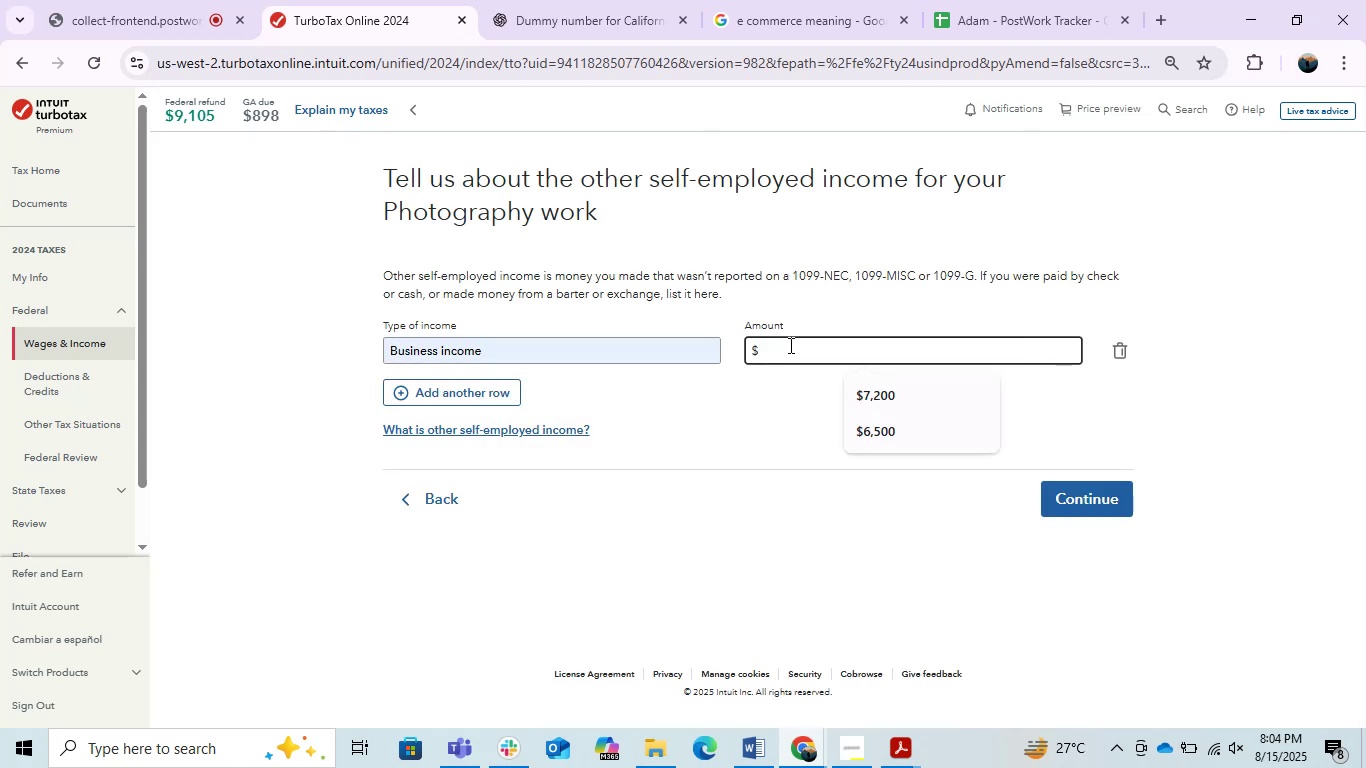 
key(Alt+Tab)
 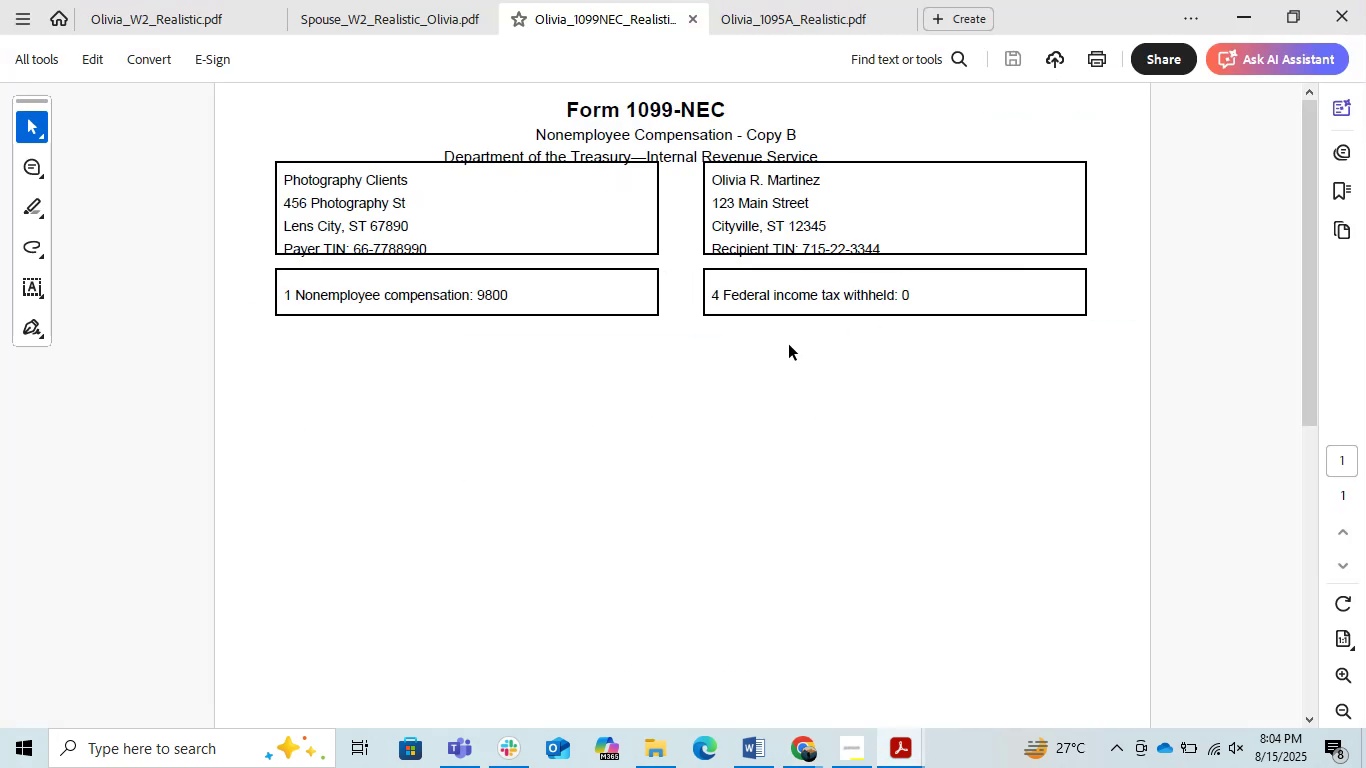 
key(Alt+Tab)
 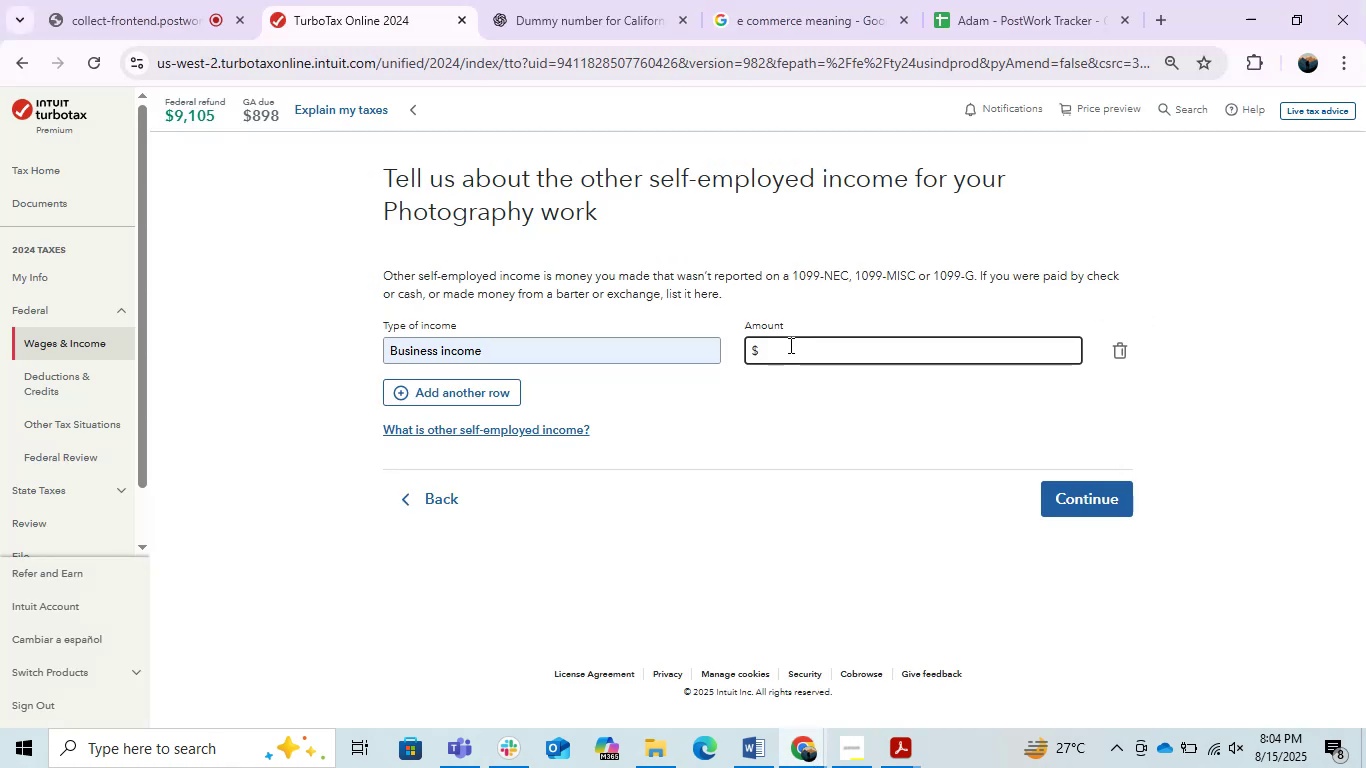 
key(Numpad9)
 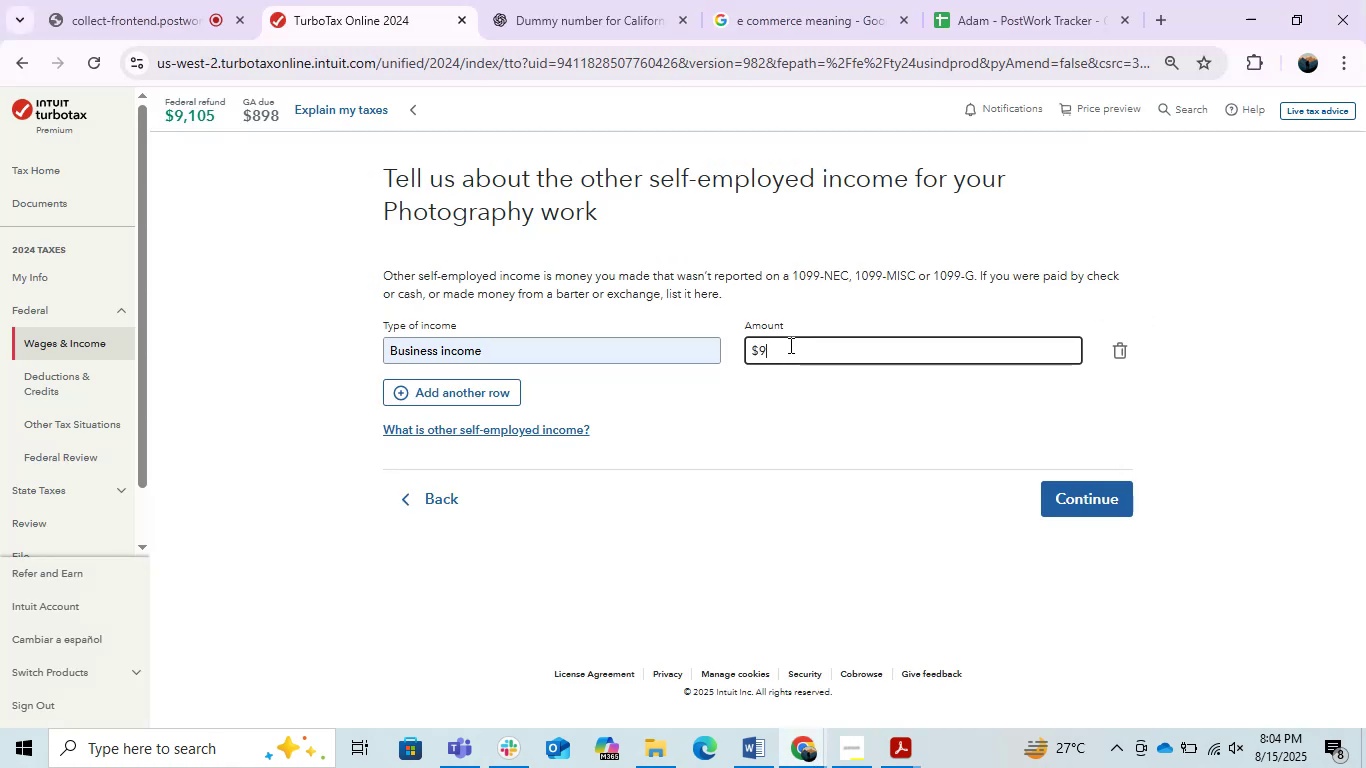 
key(Numpad8)
 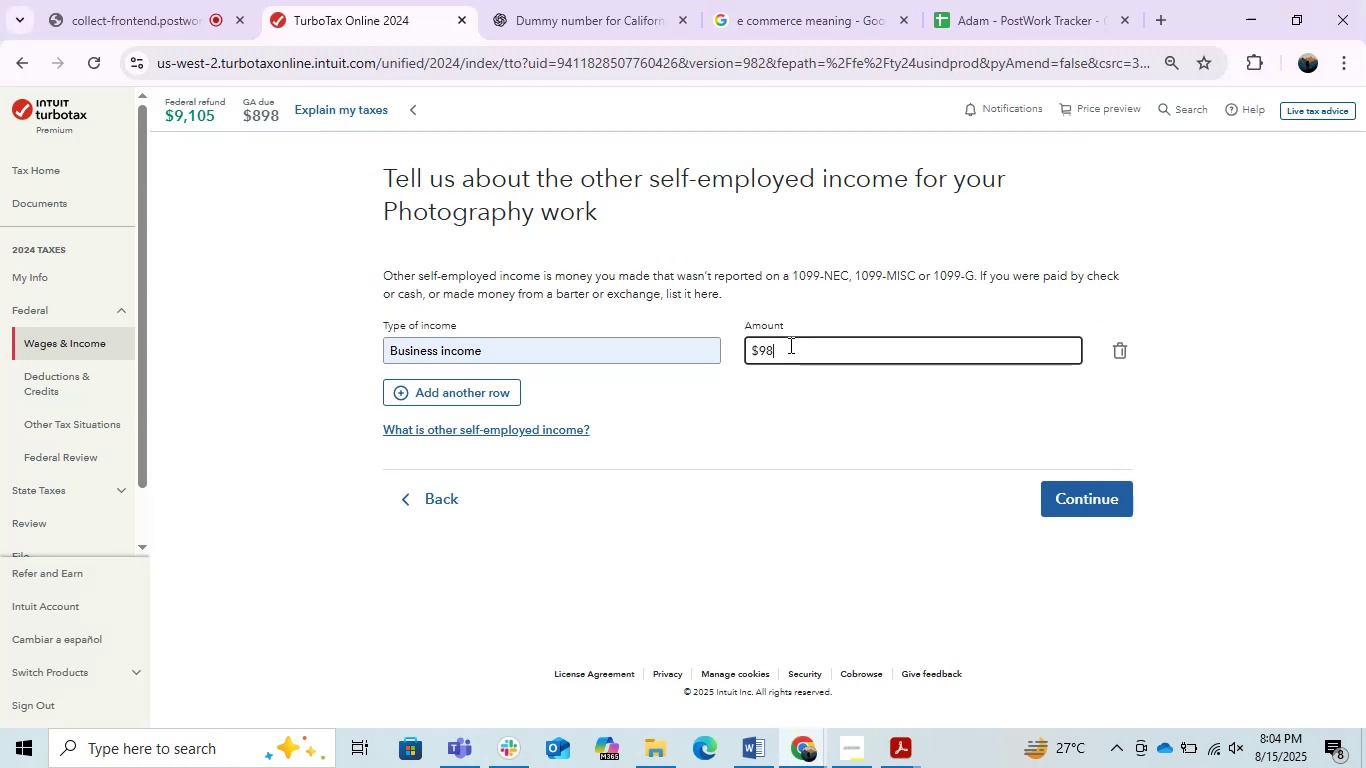 
key(Numpad0)
 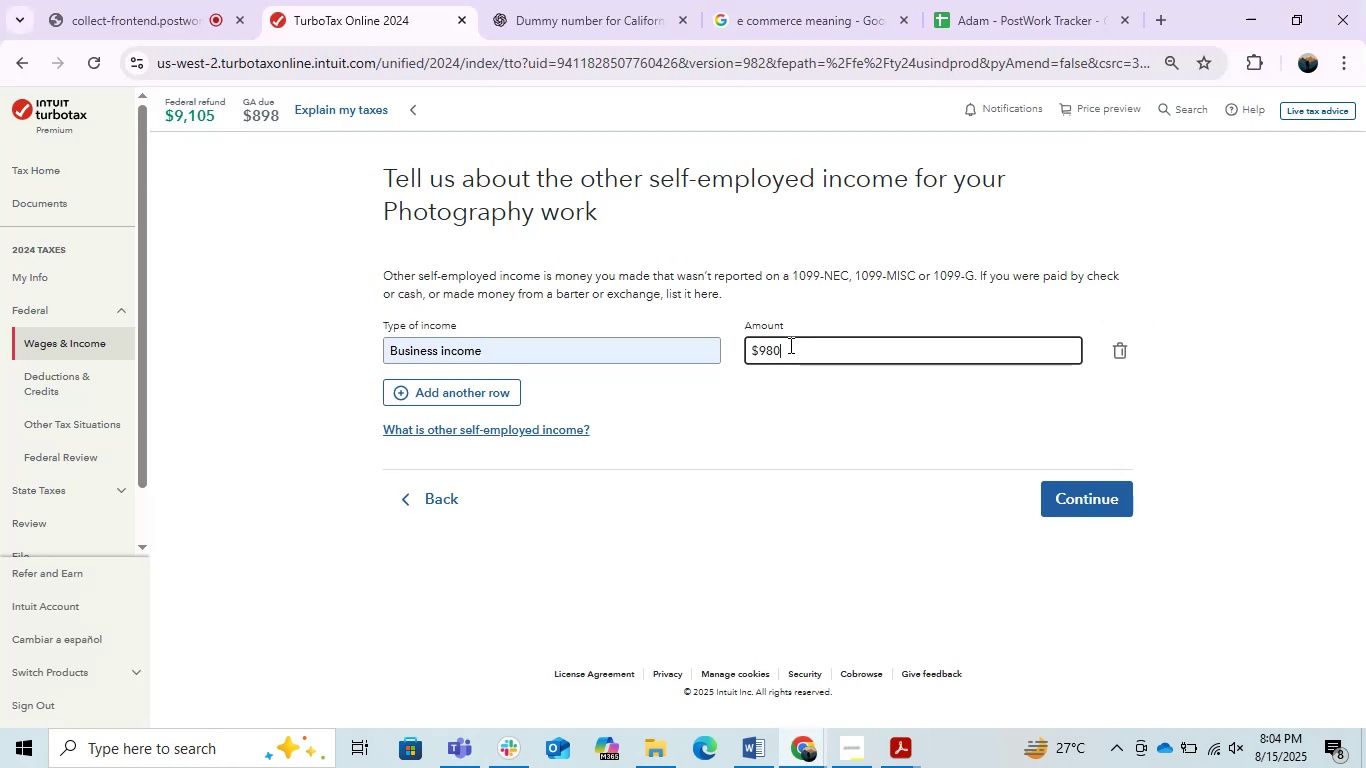 
key(Numpad0)
 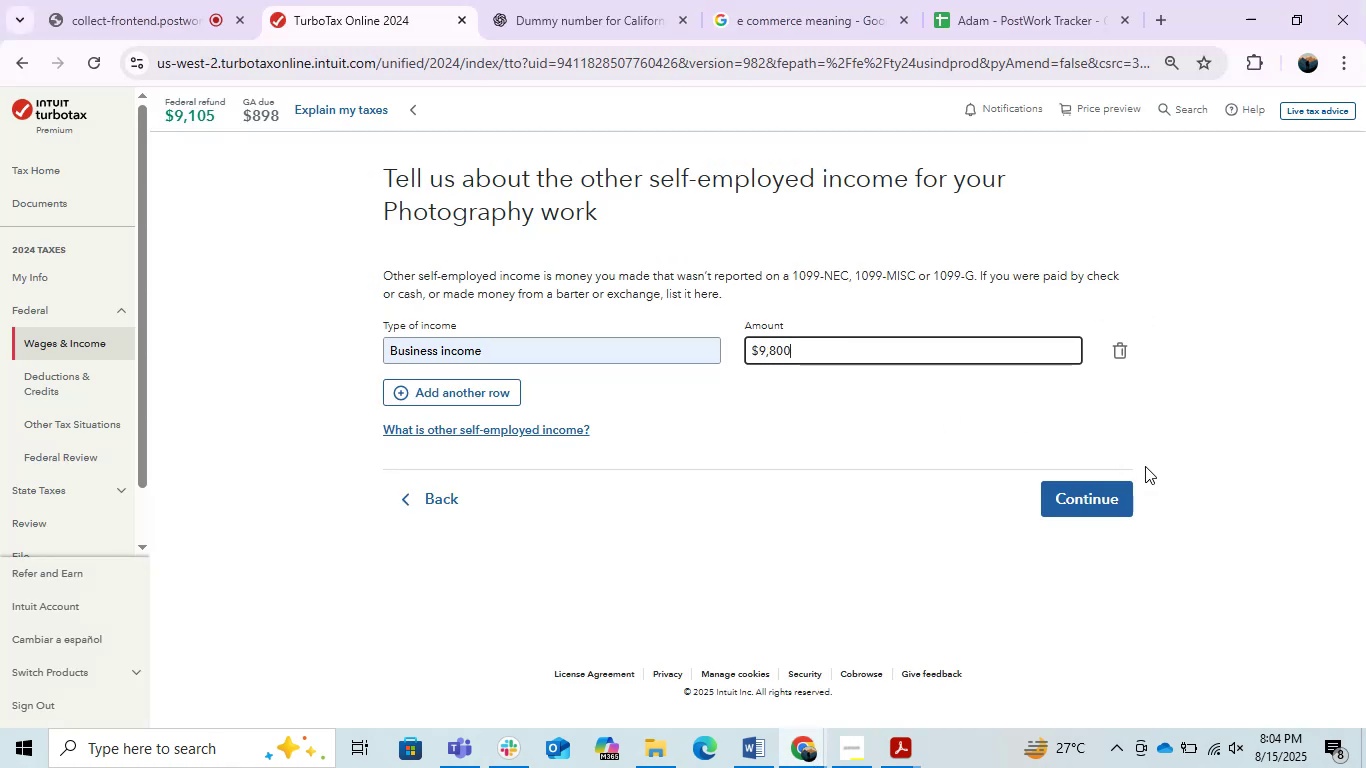 
left_click([1115, 499])
 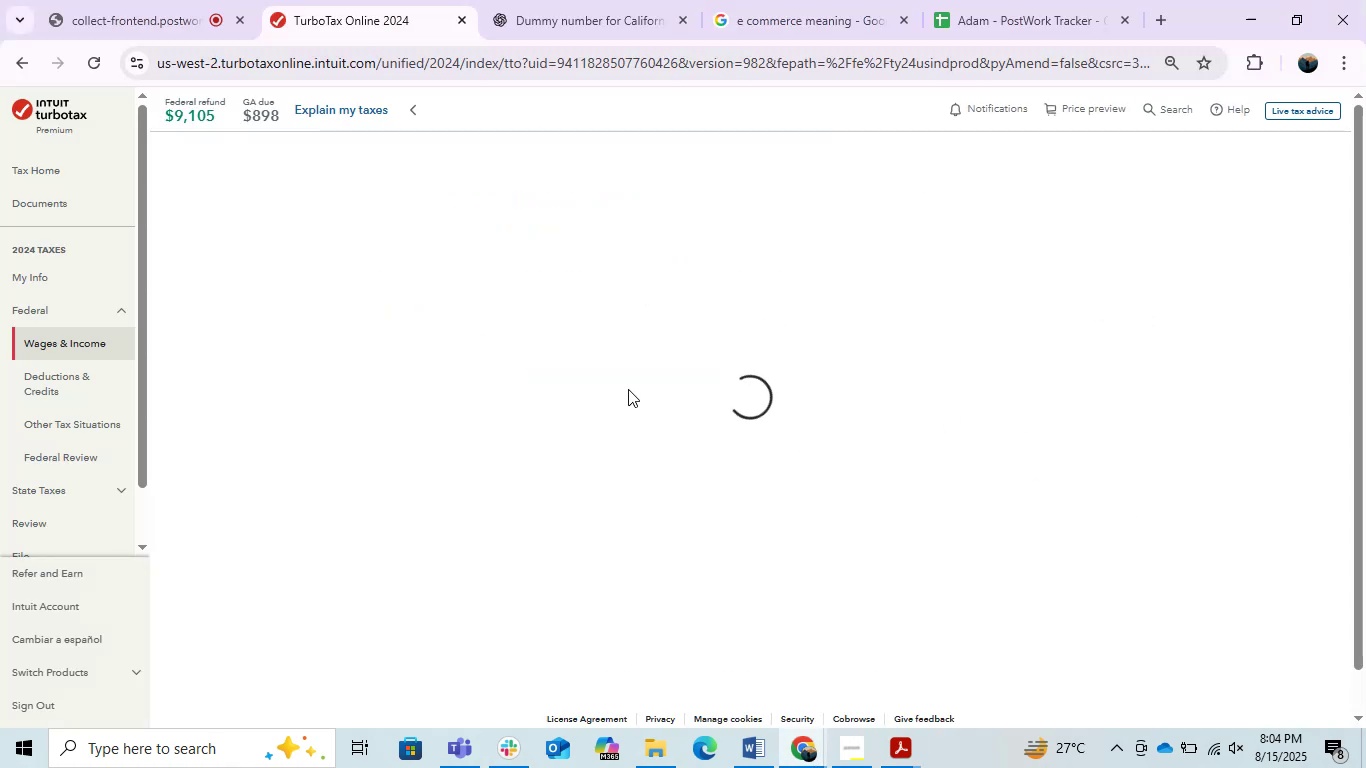 
key(Alt+AltLeft)
 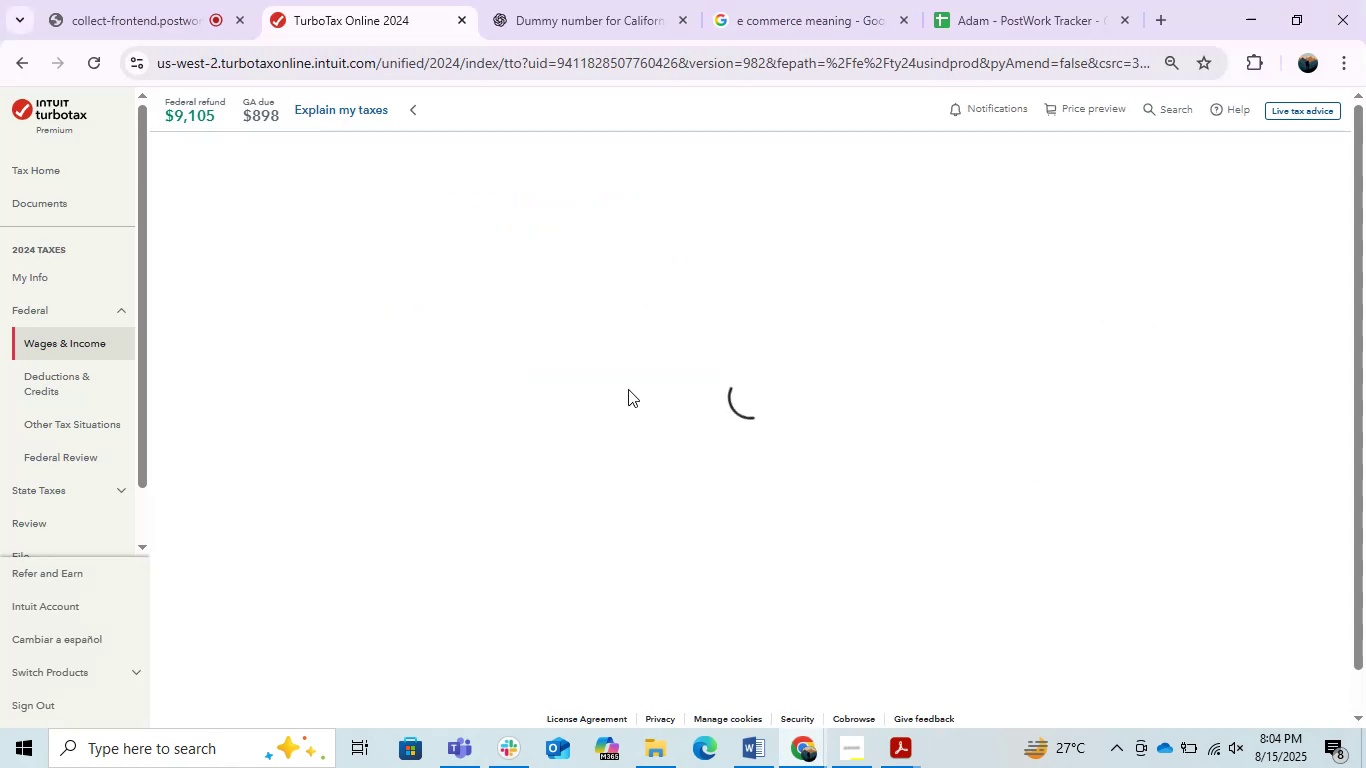 
key(Alt+Tab)
 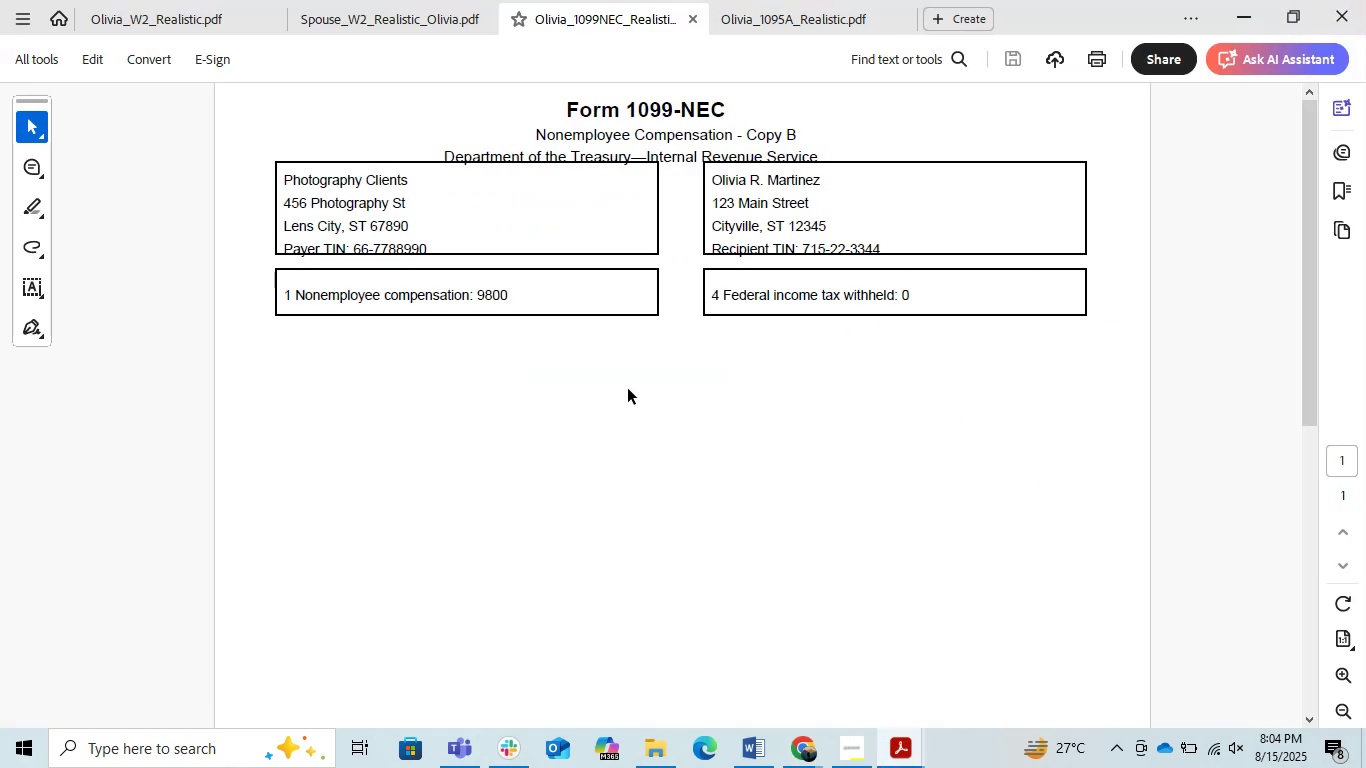 
key(Alt+Tab)
 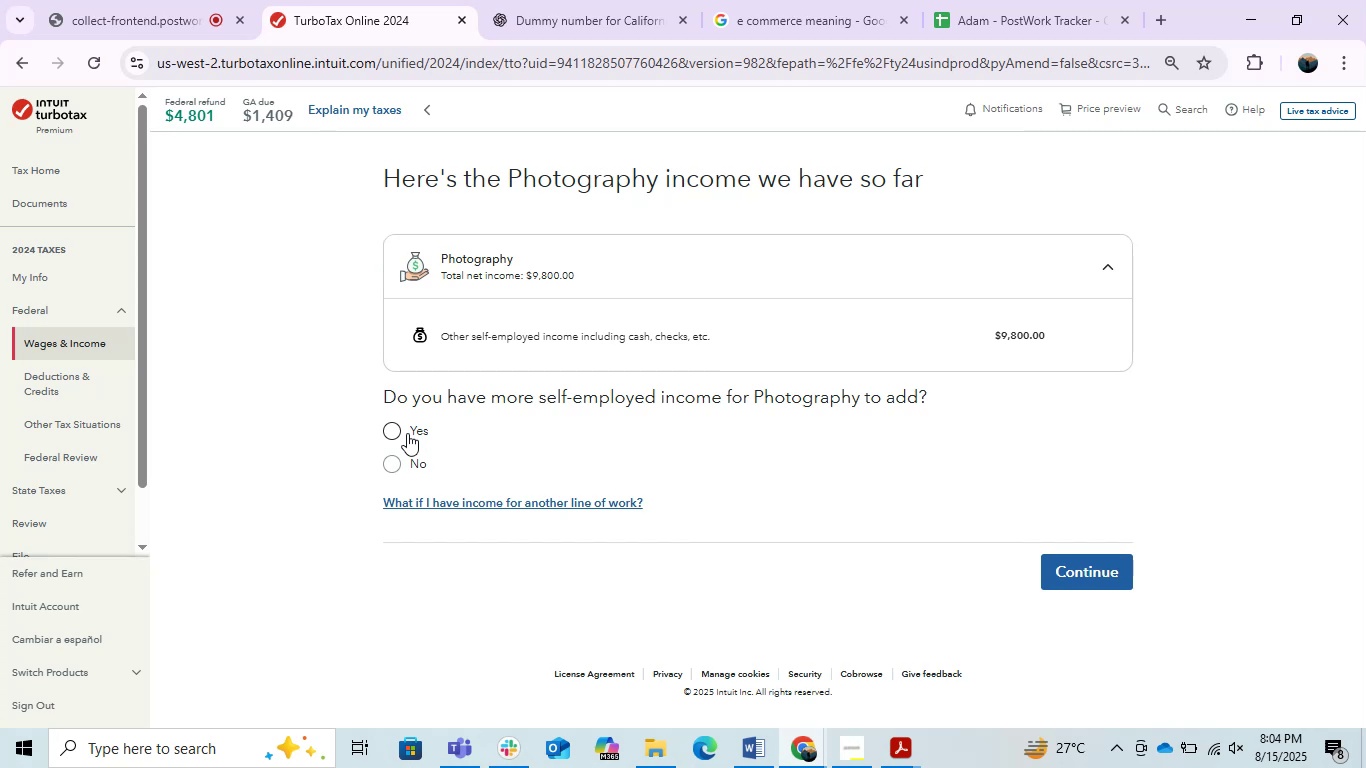 
wait(7.08)
 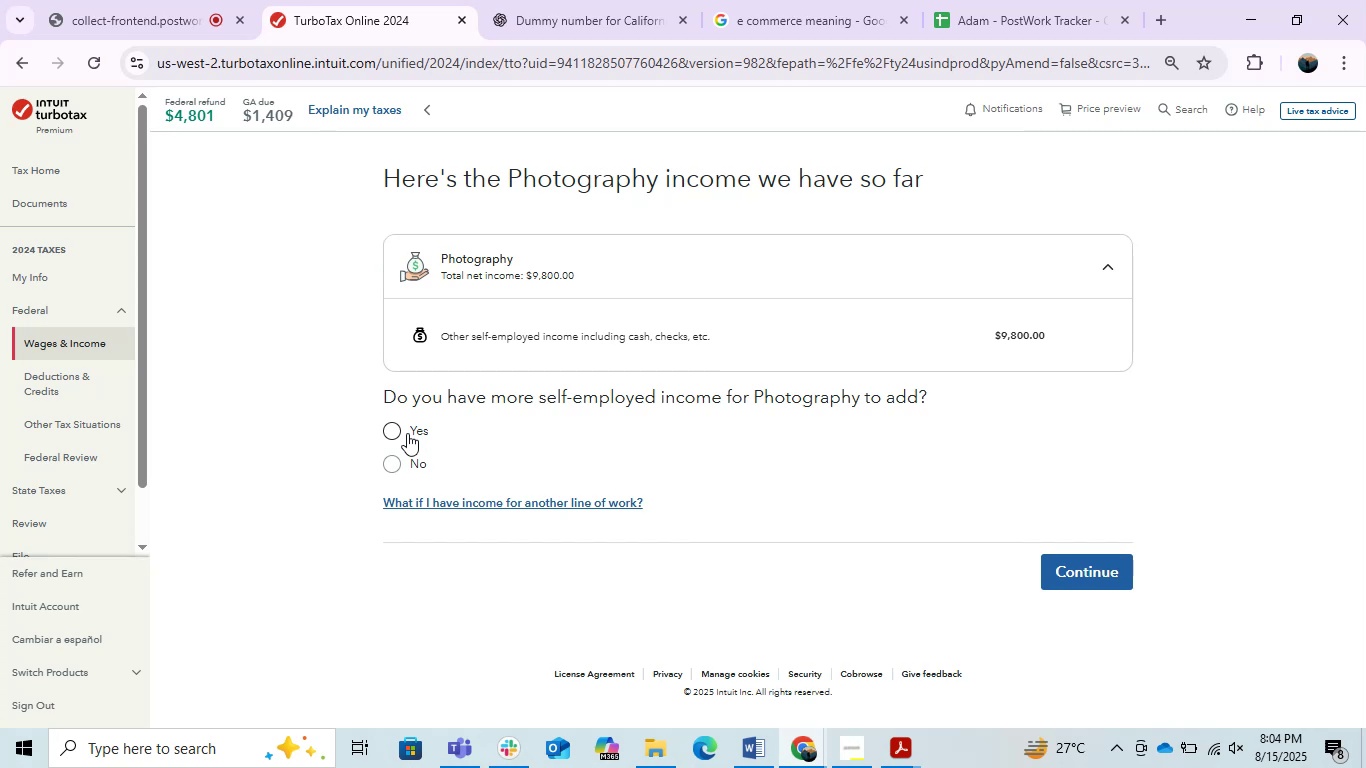 
left_click([393, 464])
 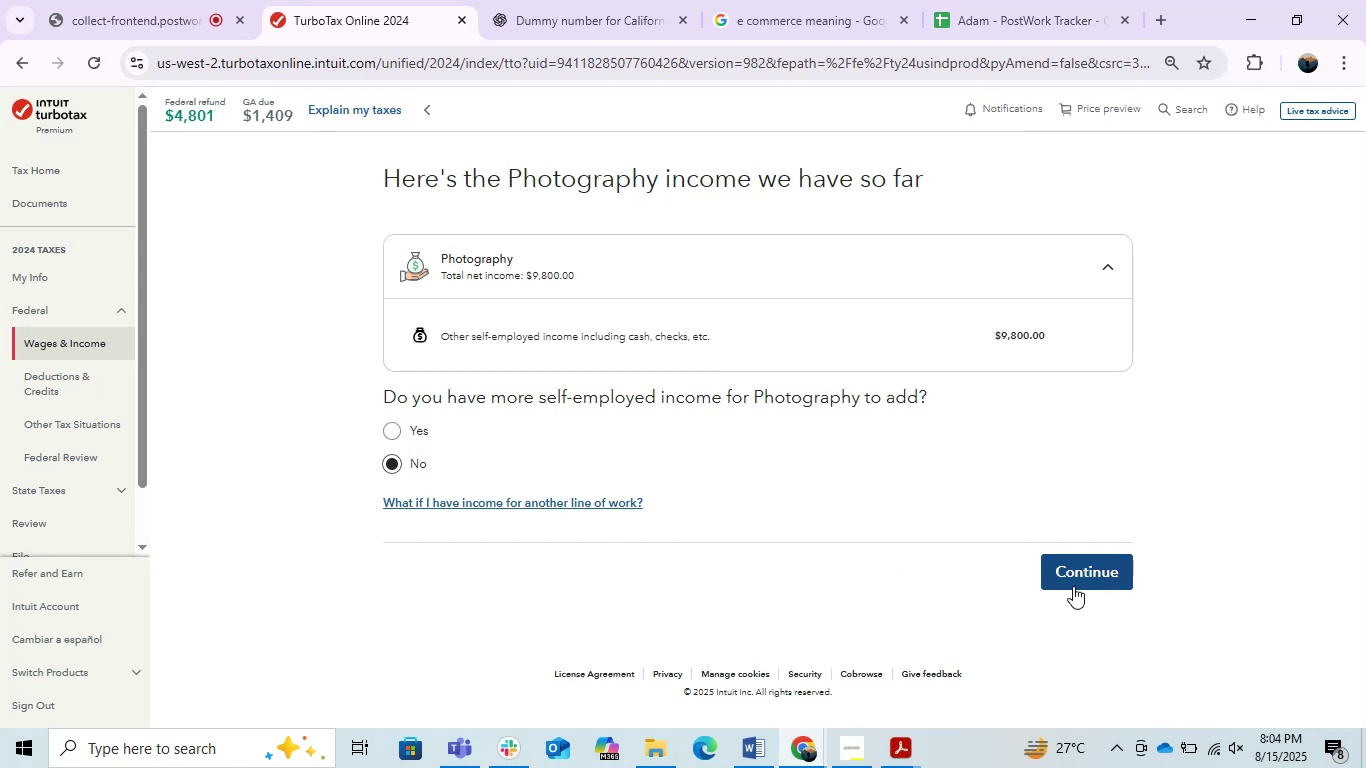 
left_click([1054, 570])
 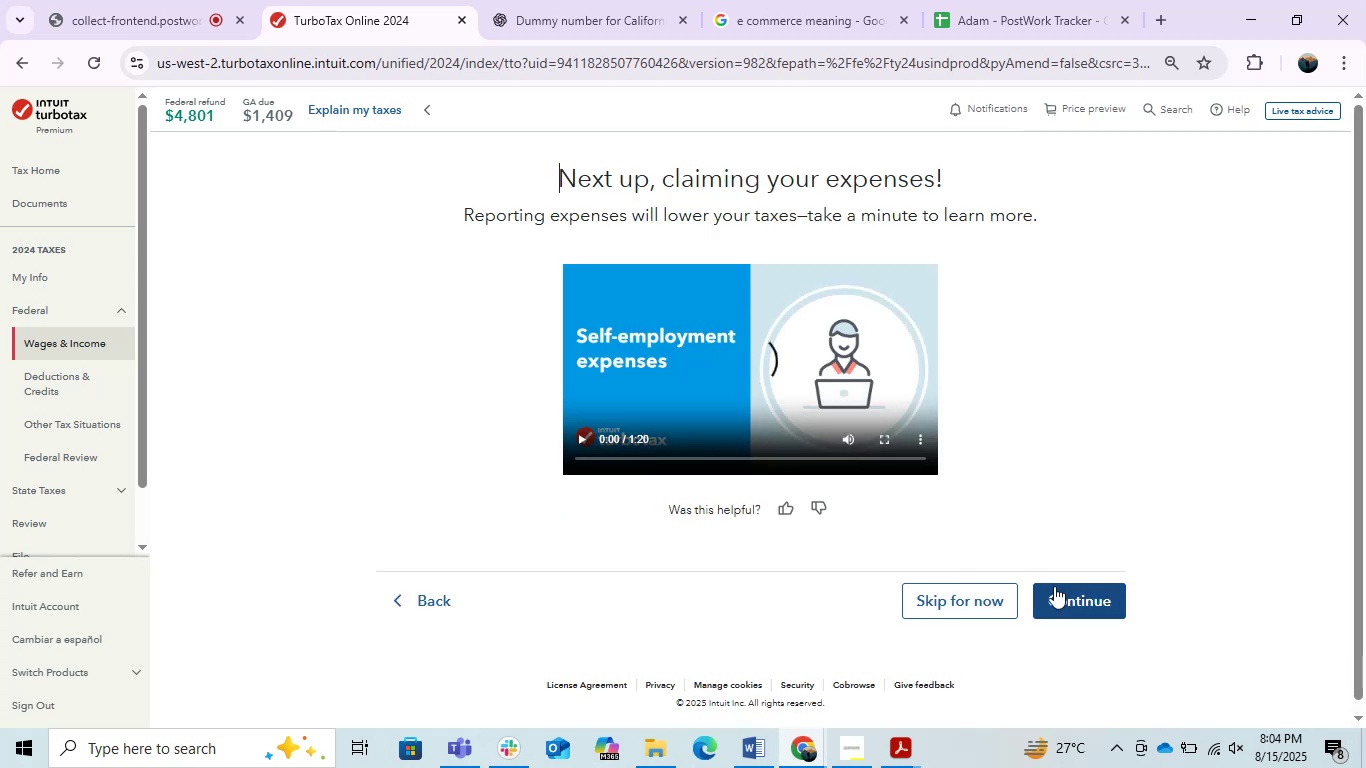 
left_click([1067, 597])
 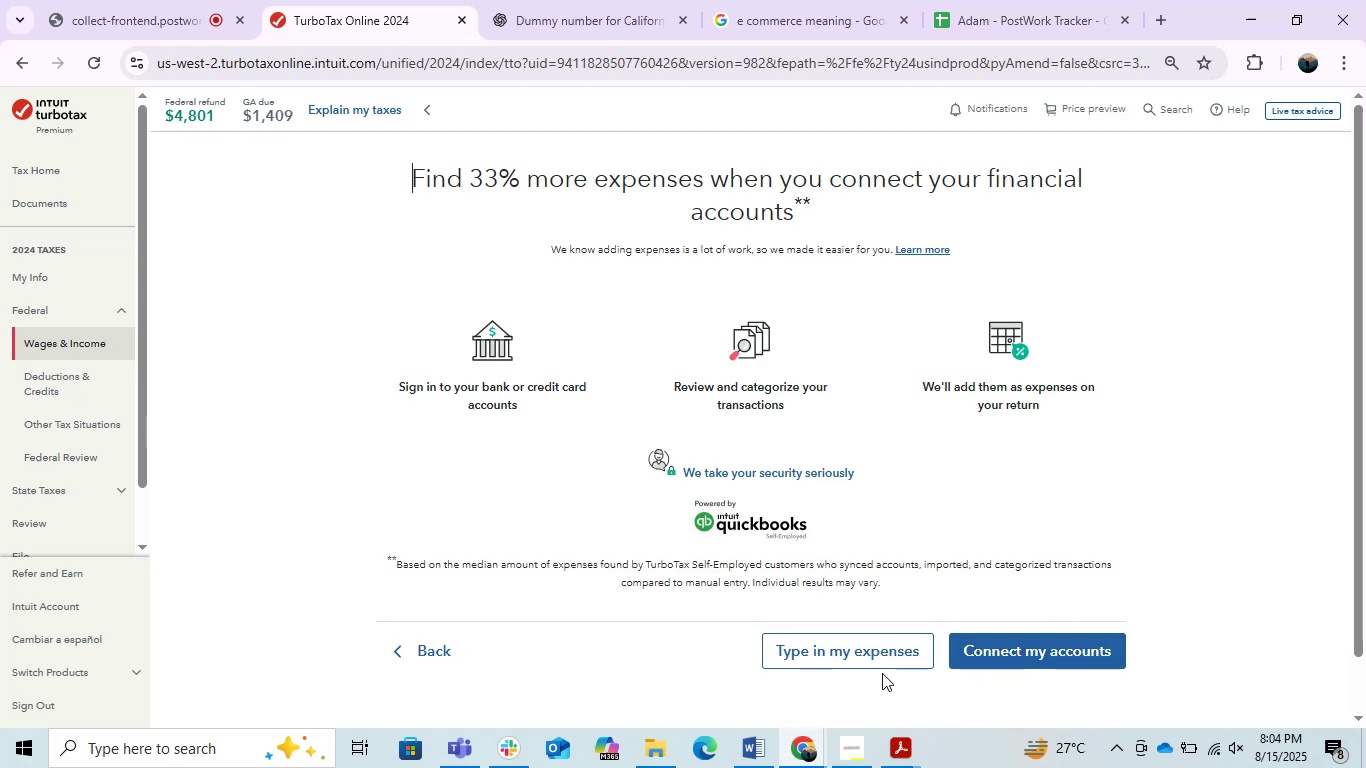 
left_click([820, 642])
 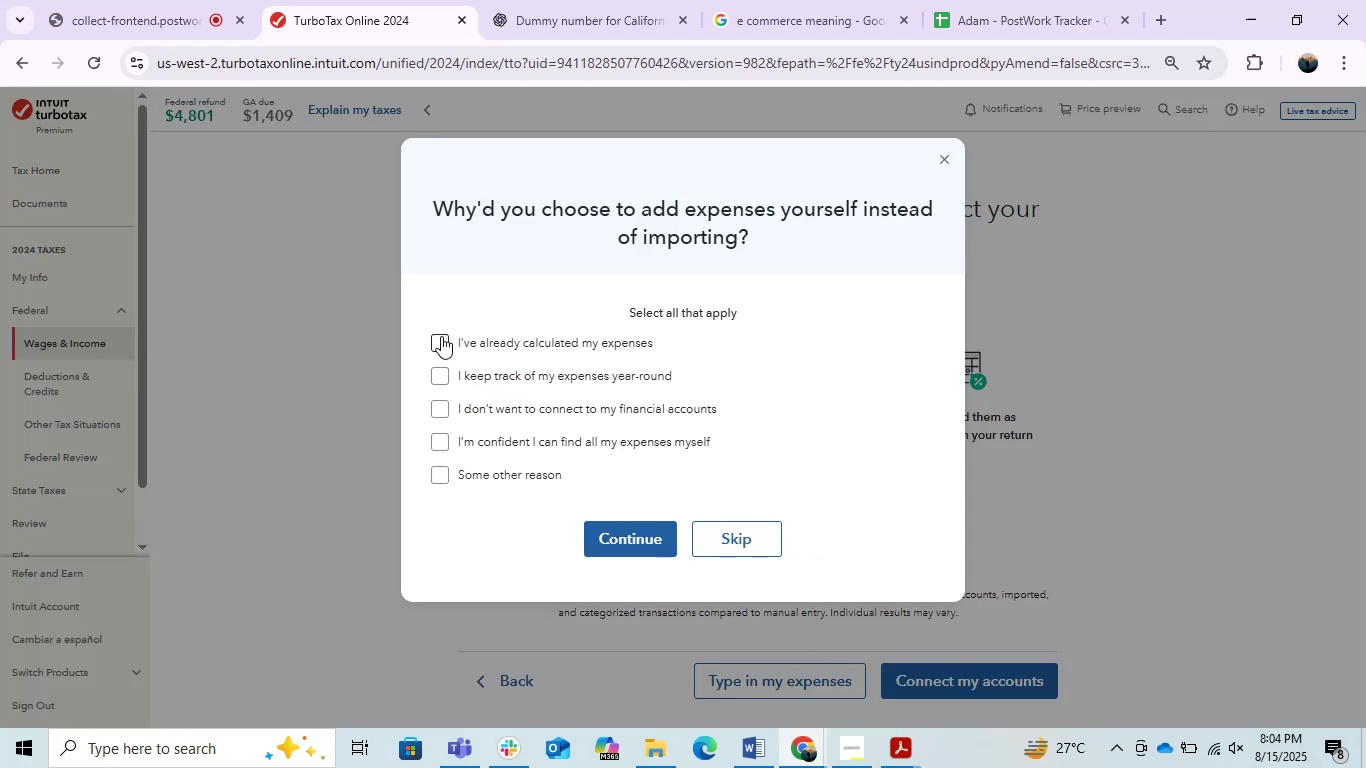 
left_click([441, 342])
 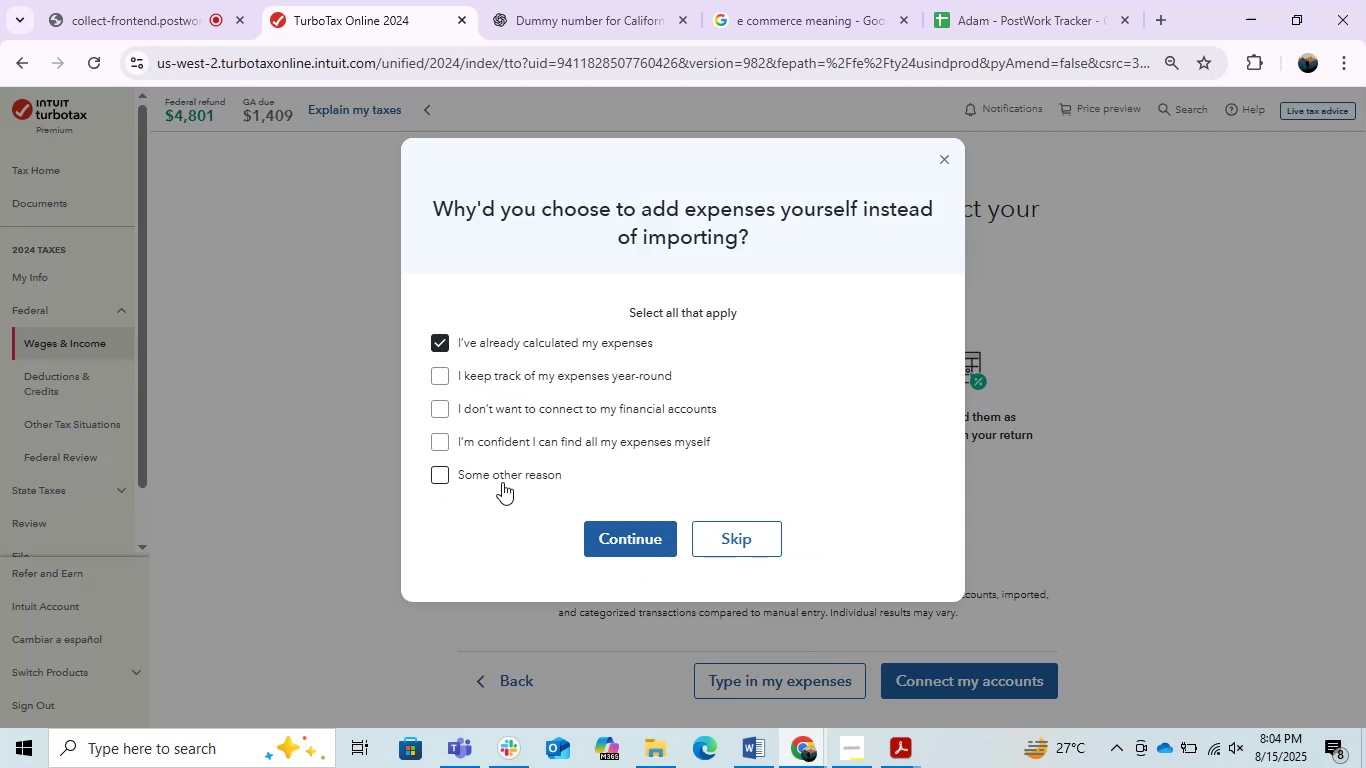 
left_click([442, 479])
 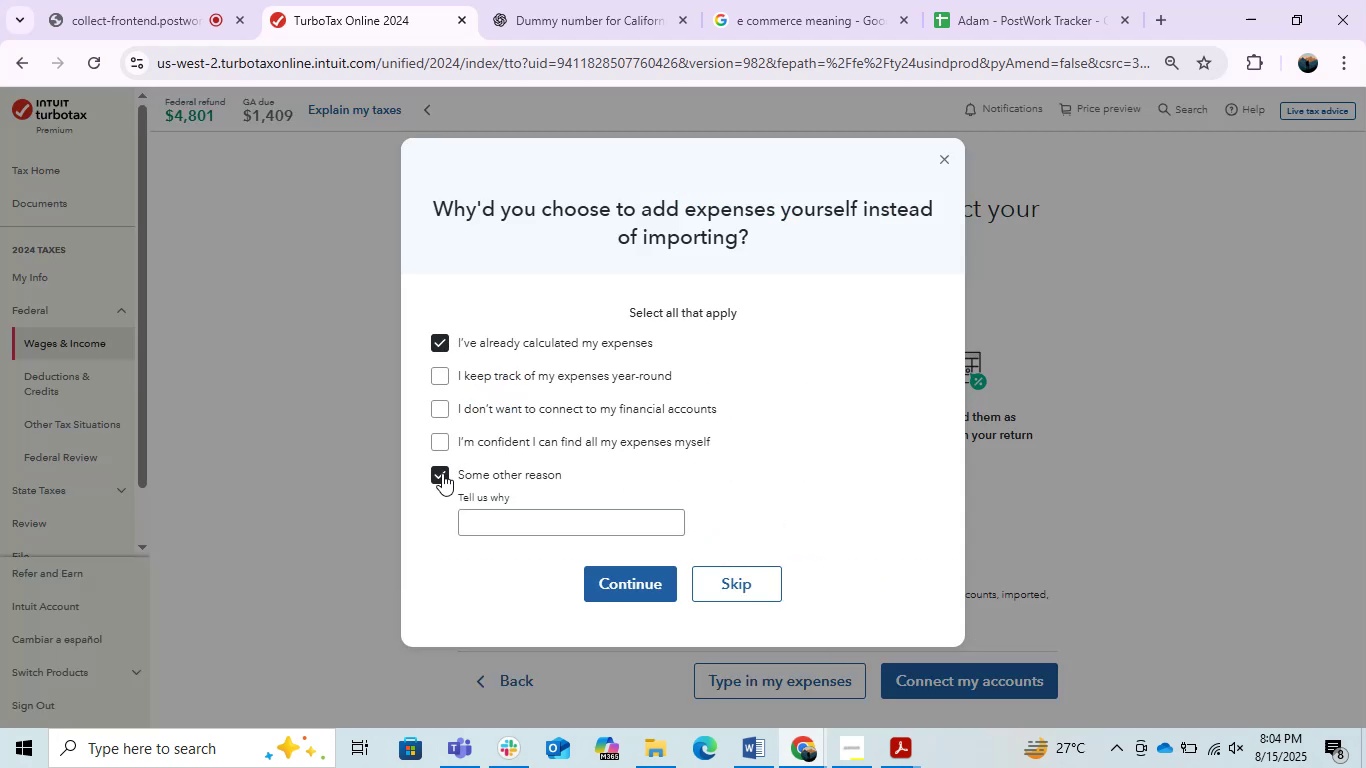 
left_click([442, 473])
 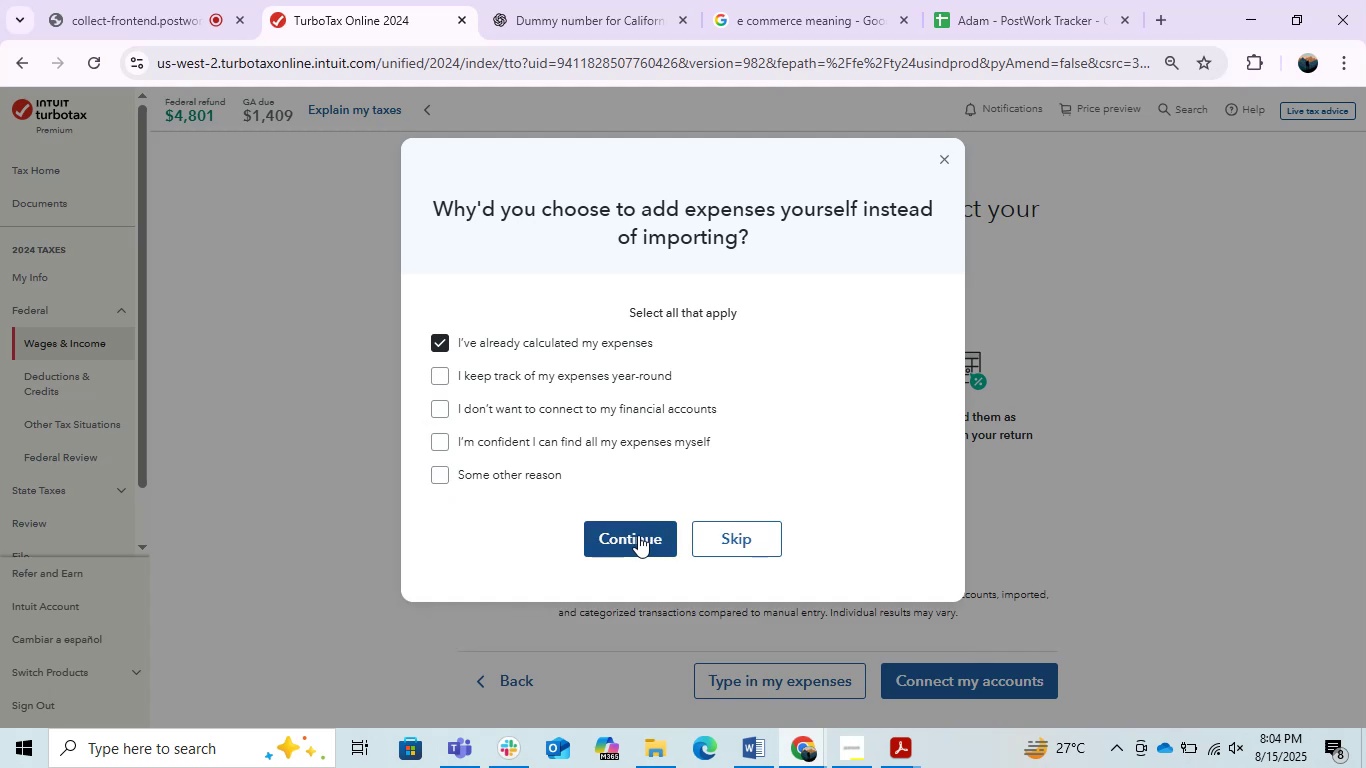 
left_click([638, 535])
 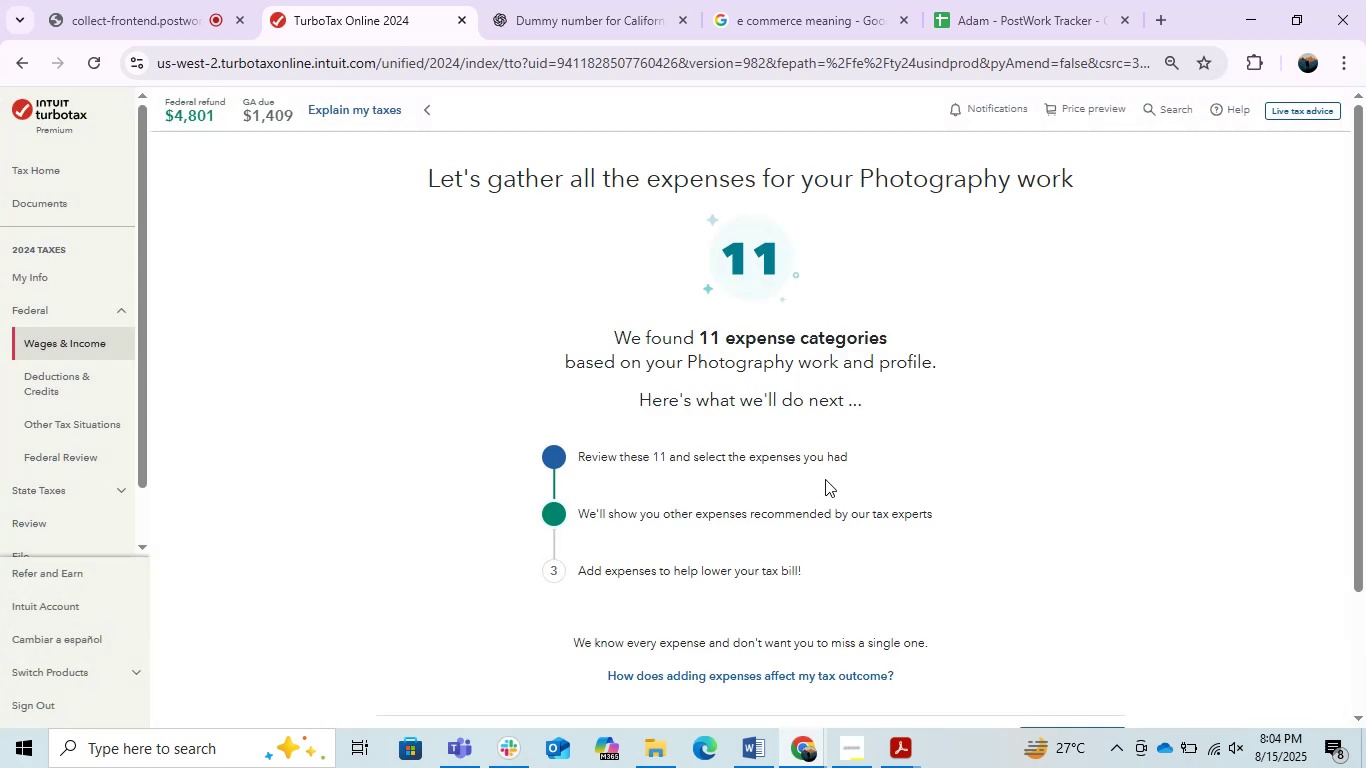 
scroll: coordinate [827, 478], scroll_direction: down, amount: 2.0
 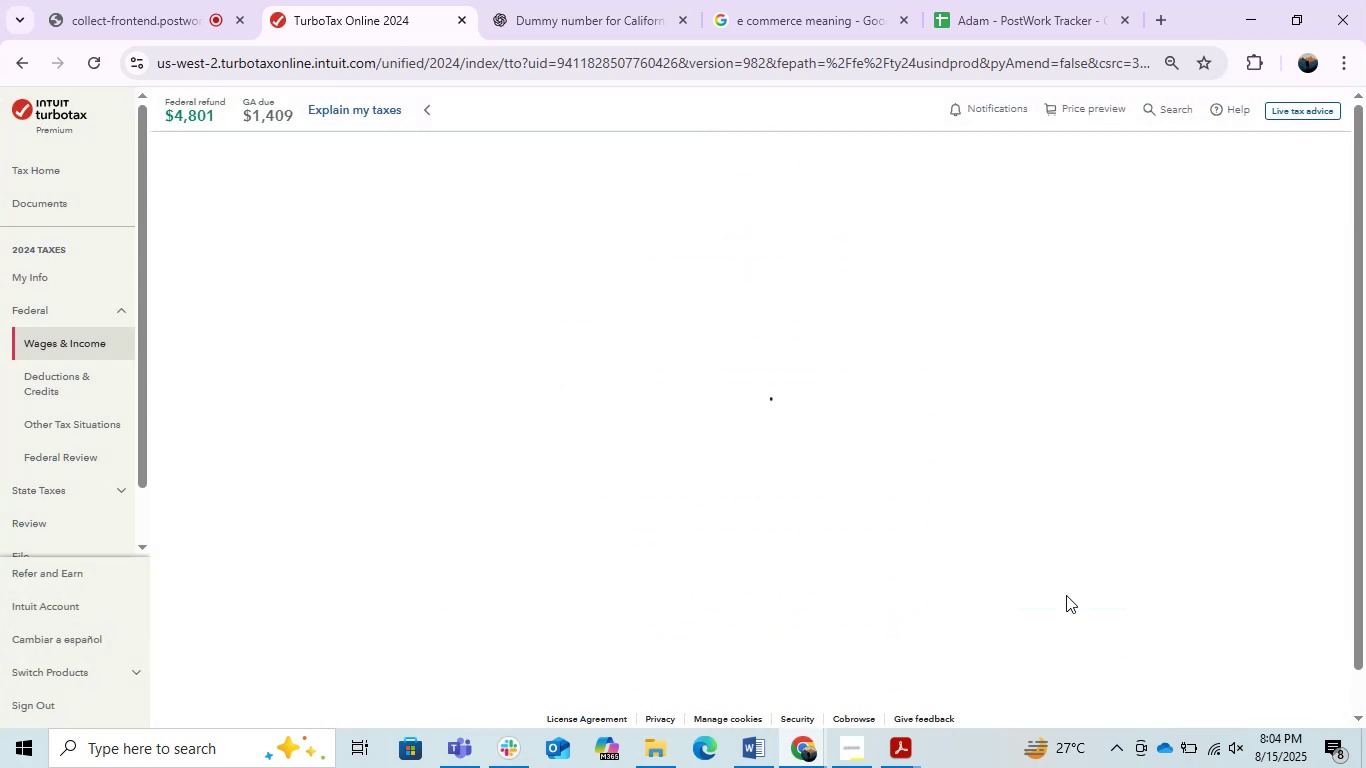 
mouse_move([736, 428])
 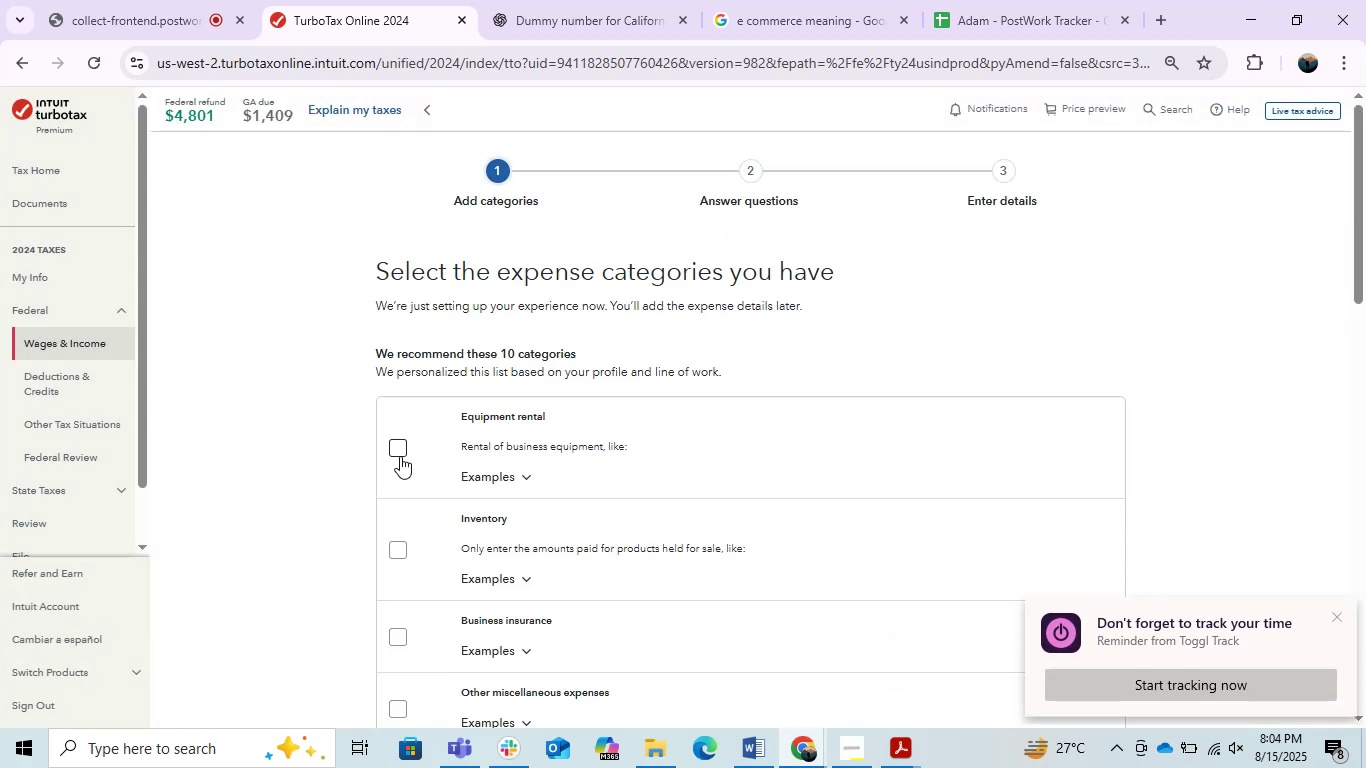 
scroll: coordinate [389, 416], scroll_direction: down, amount: 4.0
 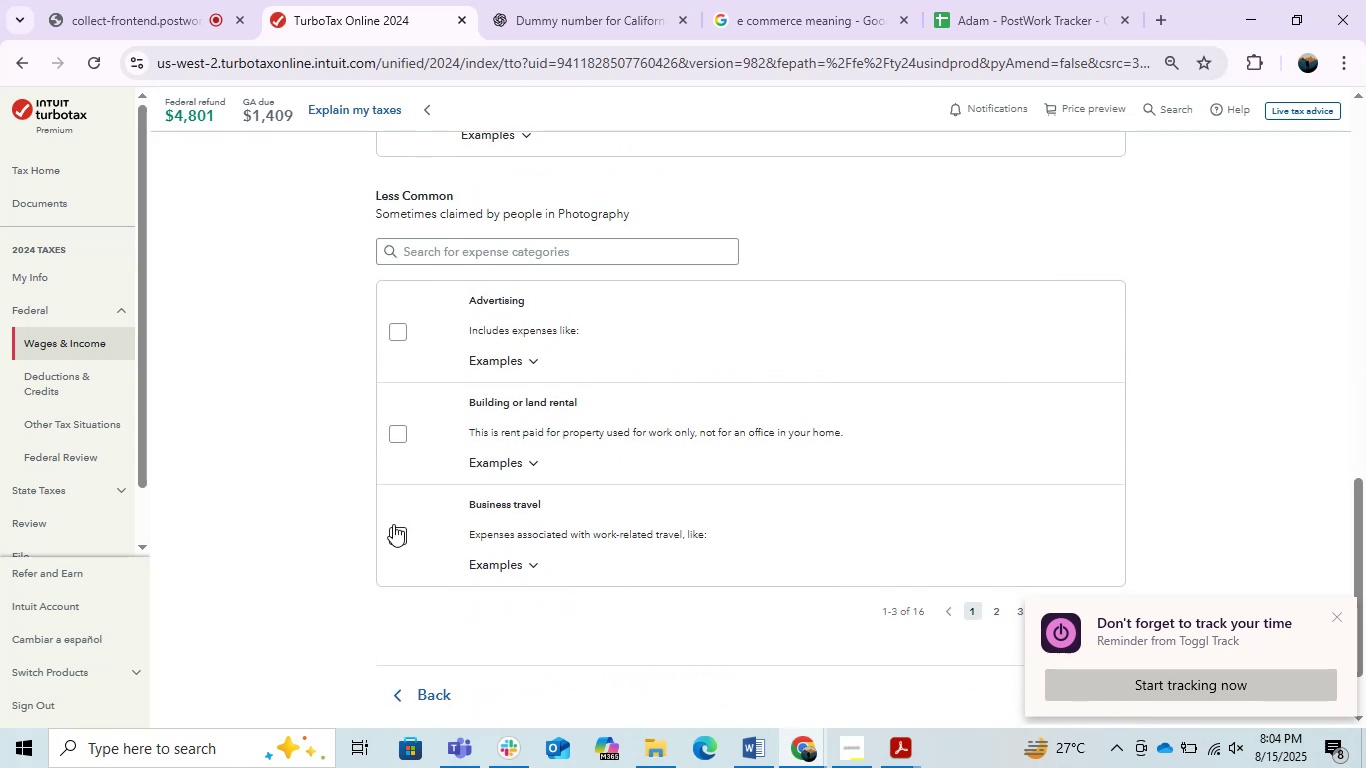 
left_click([395, 524])
 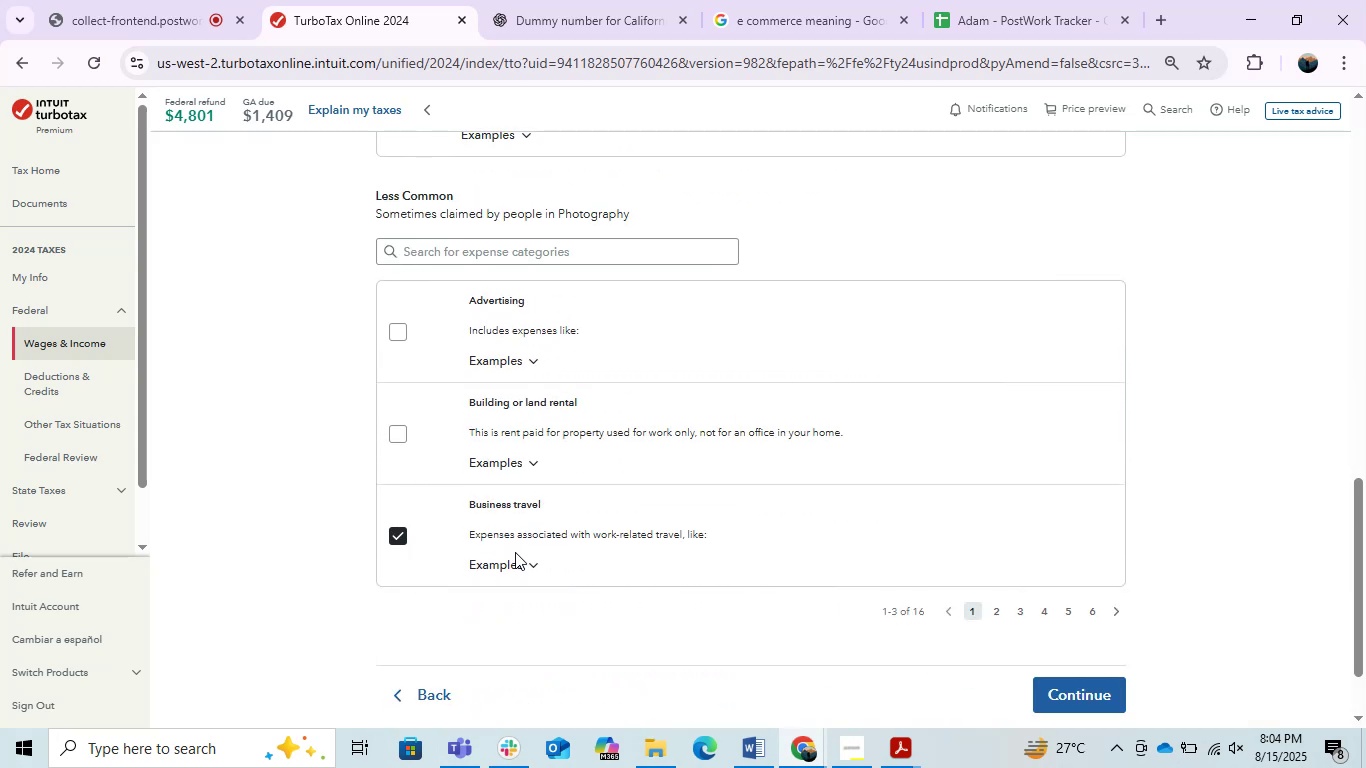 
scroll: coordinate [514, 552], scroll_direction: up, amount: 2.0
 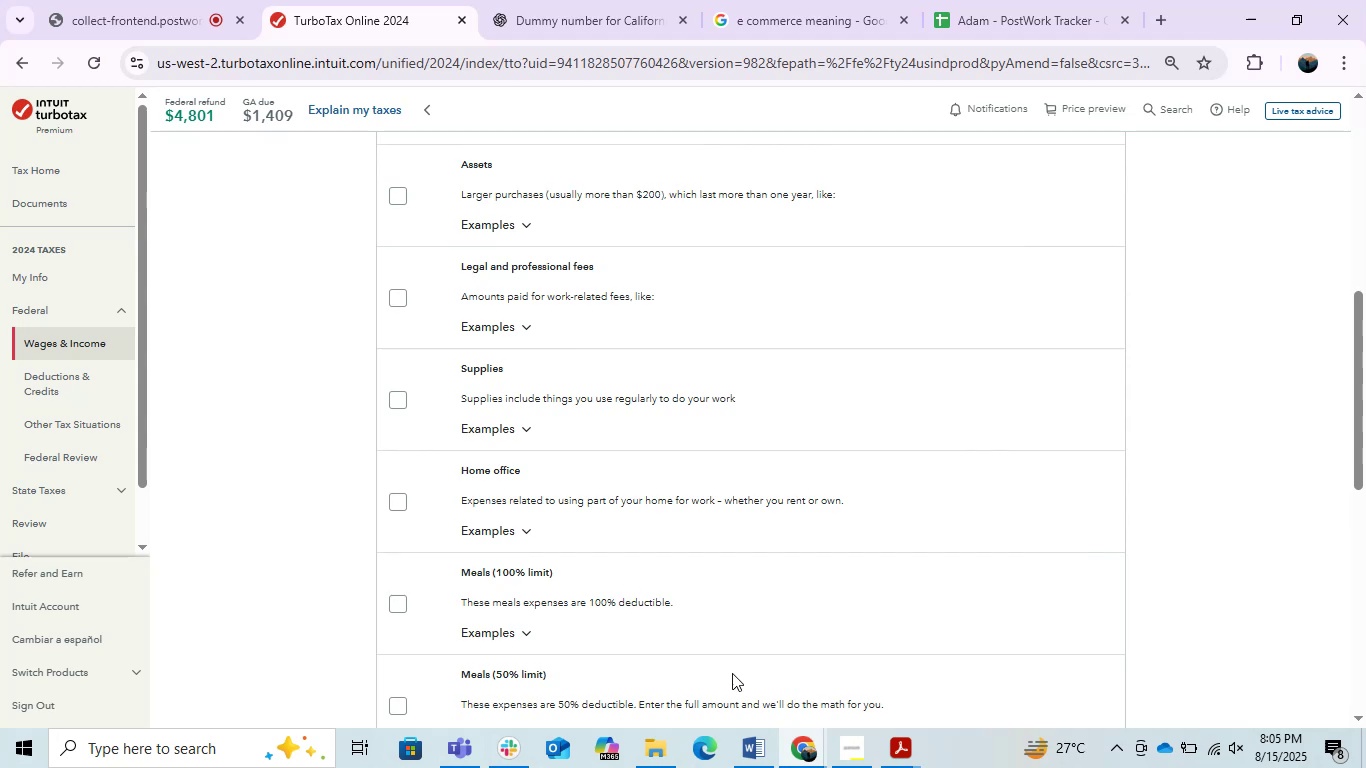 
left_click([771, 753])
 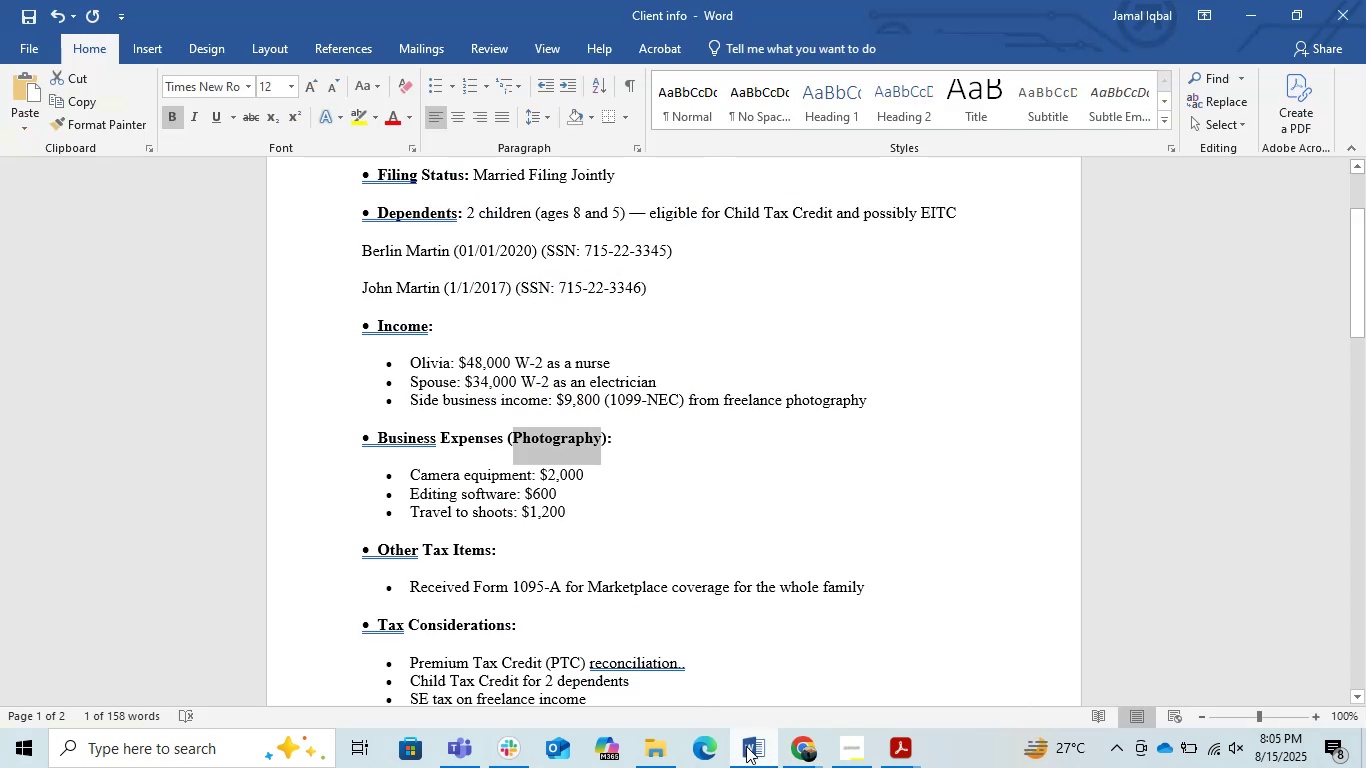 
left_click([750, 747])
 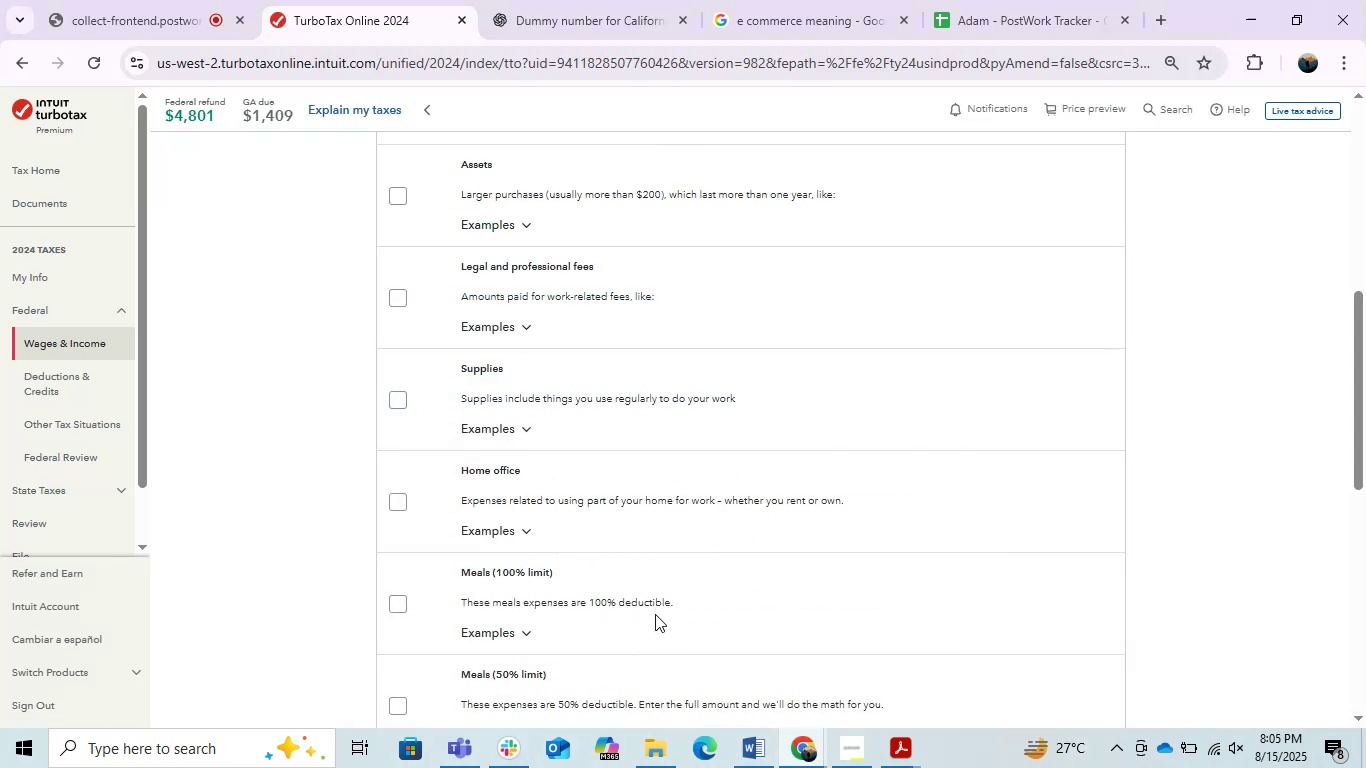 
scroll: coordinate [655, 614], scroll_direction: up, amount: 2.0
 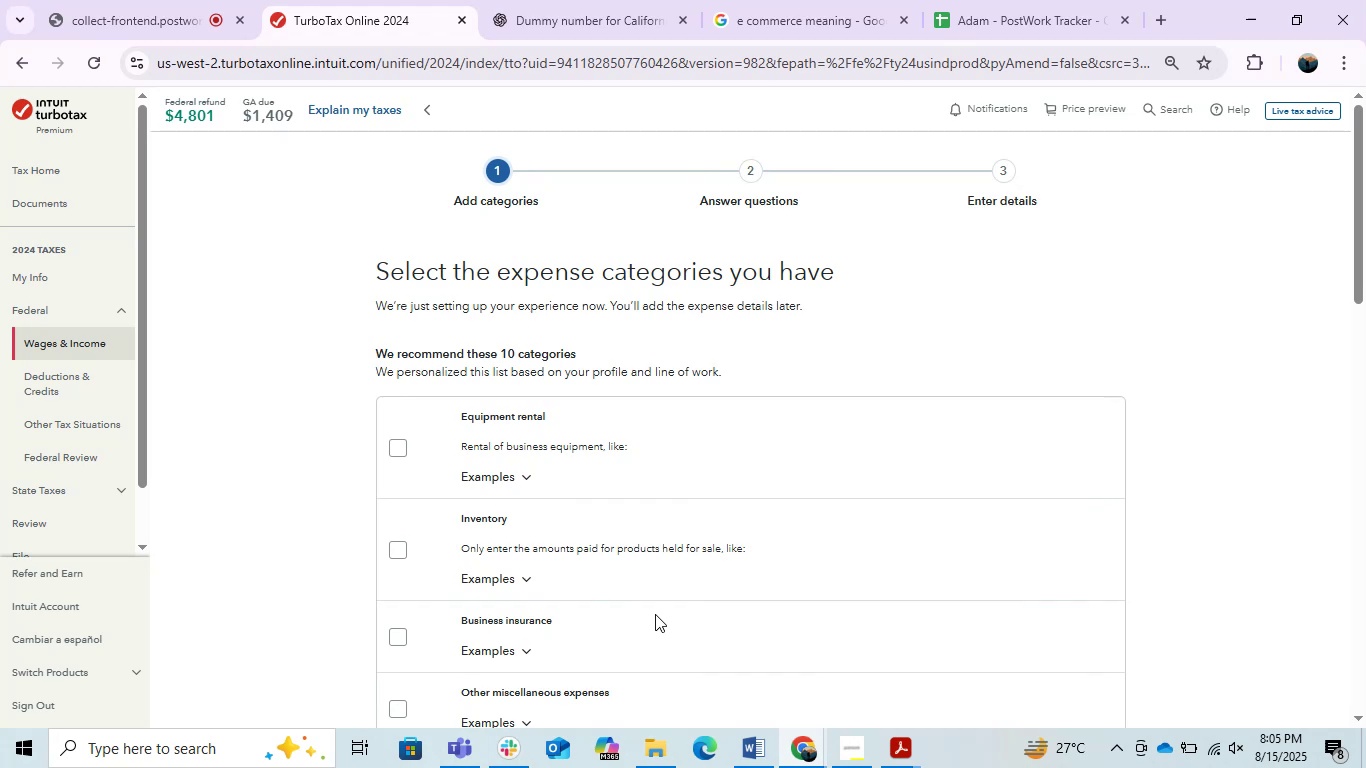 
scroll: coordinate [655, 614], scroll_direction: down, amount: 4.0
 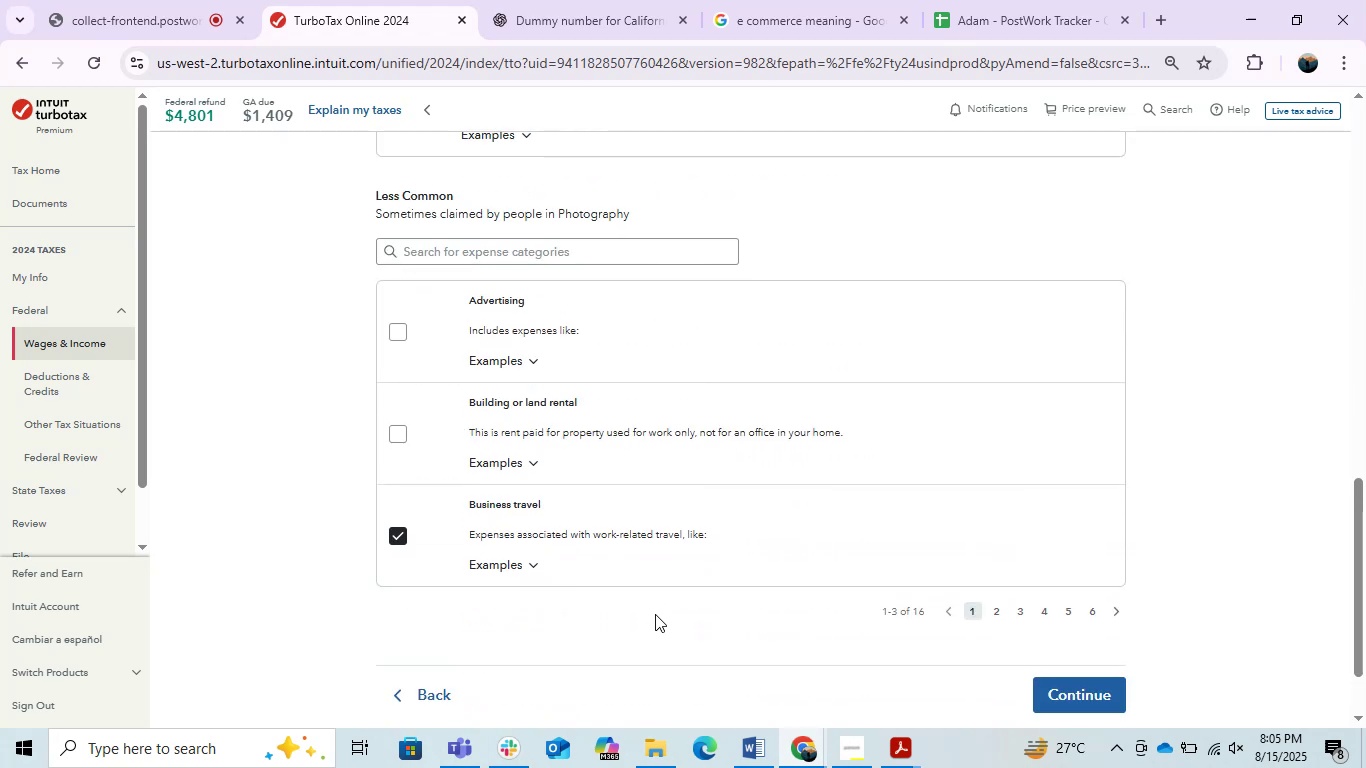 
scroll: coordinate [655, 614], scroll_direction: up, amount: 2.0
 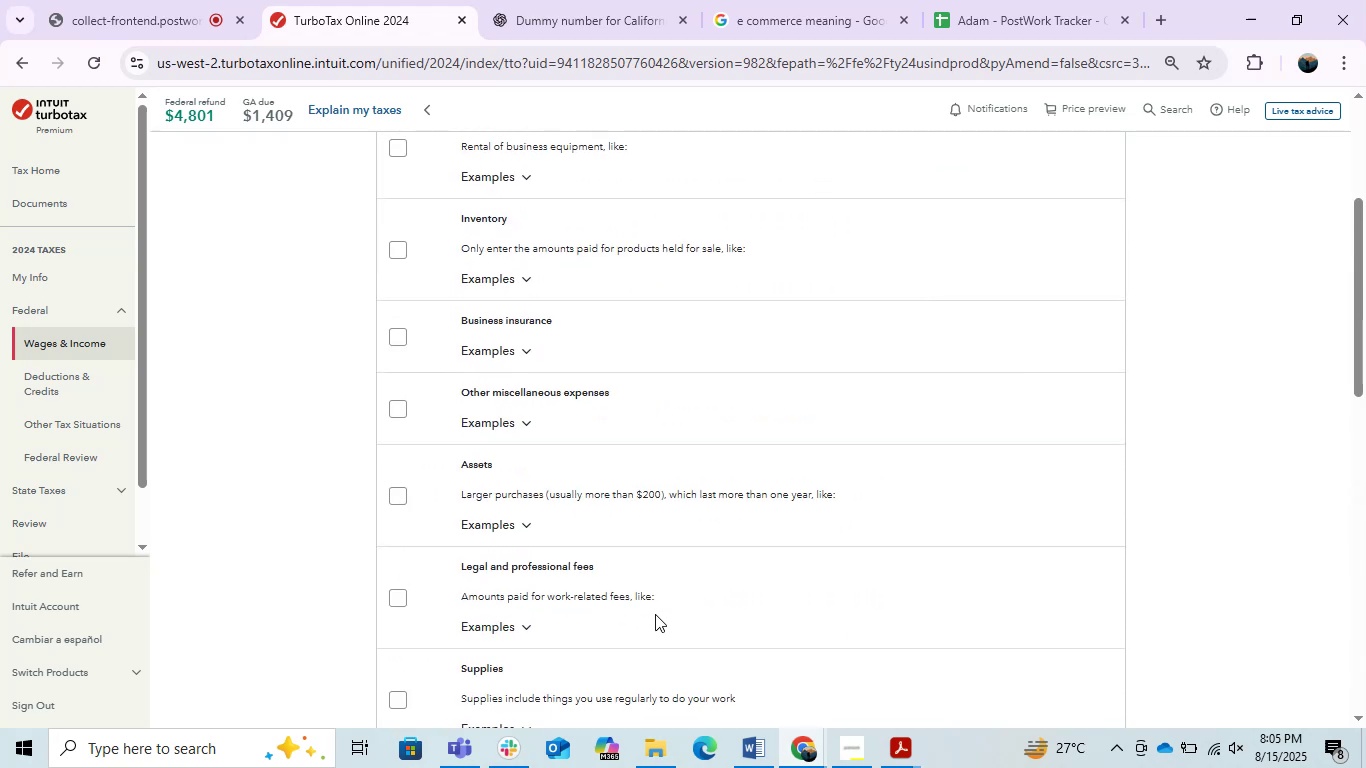 
scroll: coordinate [655, 614], scroll_direction: down, amount: 3.0
 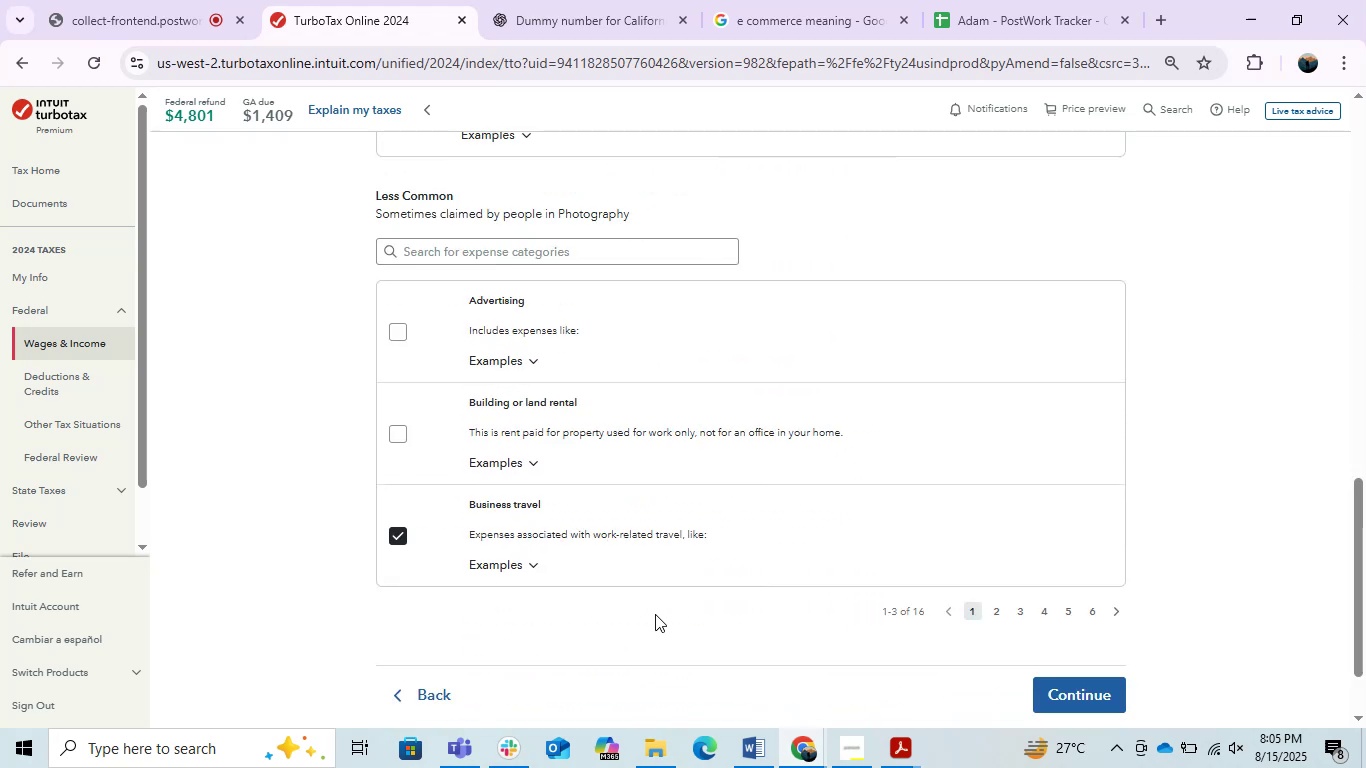 
scroll: coordinate [655, 614], scroll_direction: up, amount: 5.0
 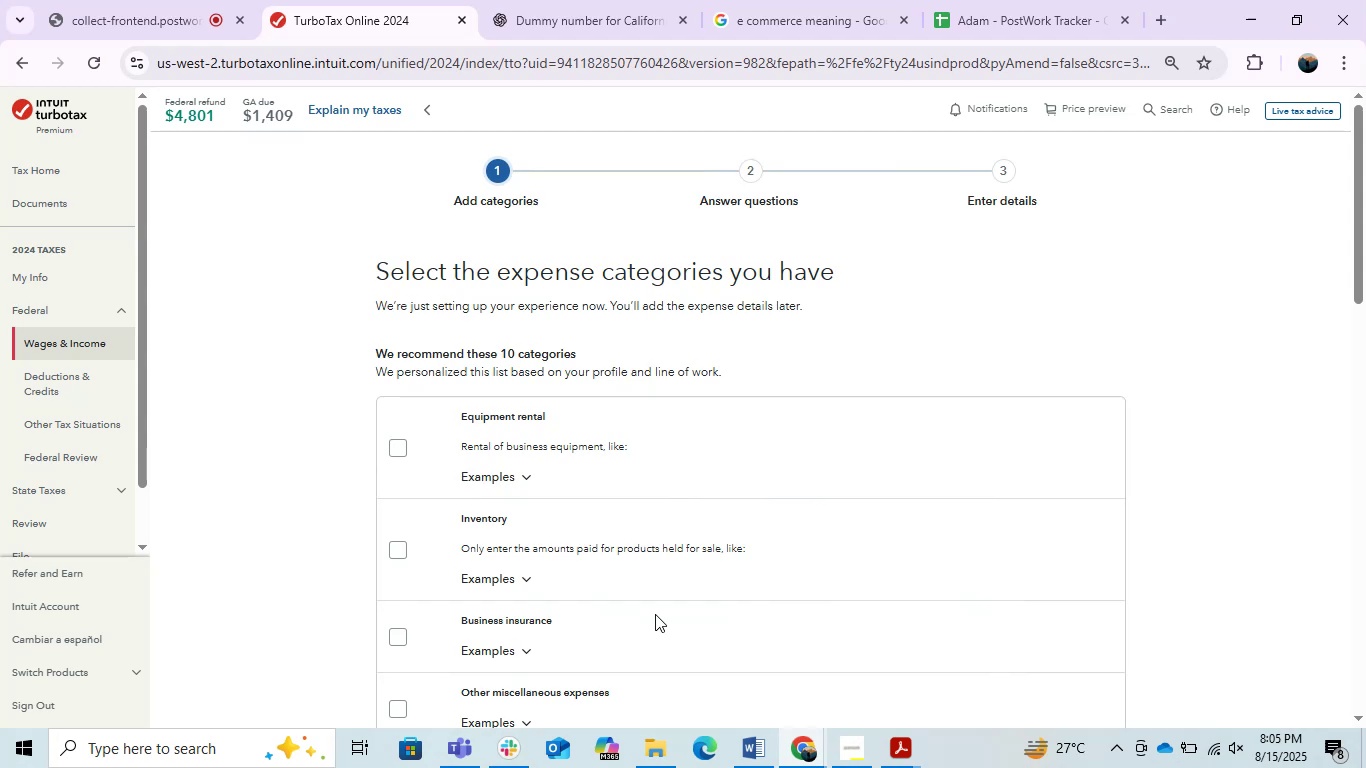 
scroll: coordinate [655, 614], scroll_direction: down, amount: 3.0
 